 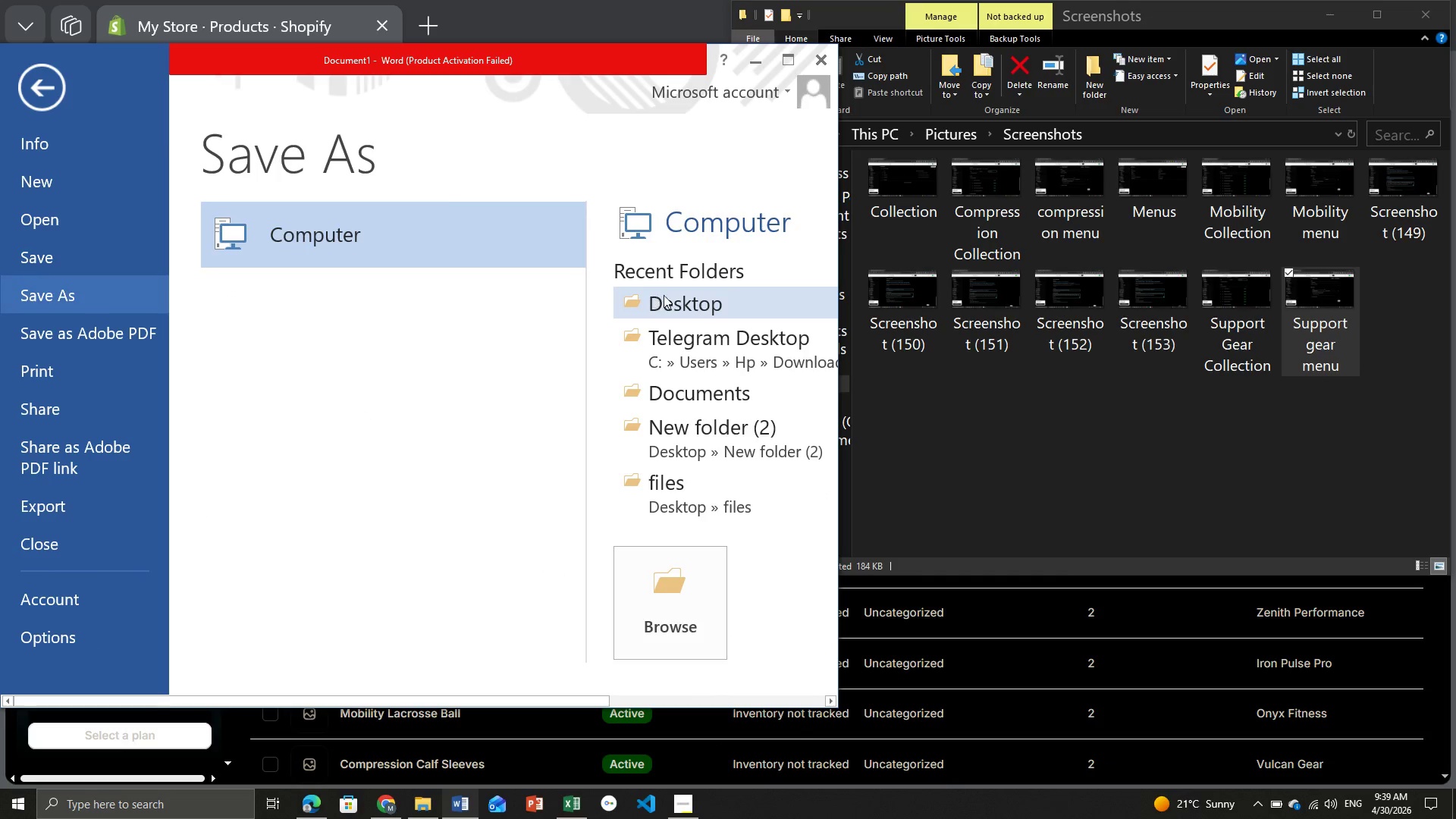 
left_click([673, 293])
 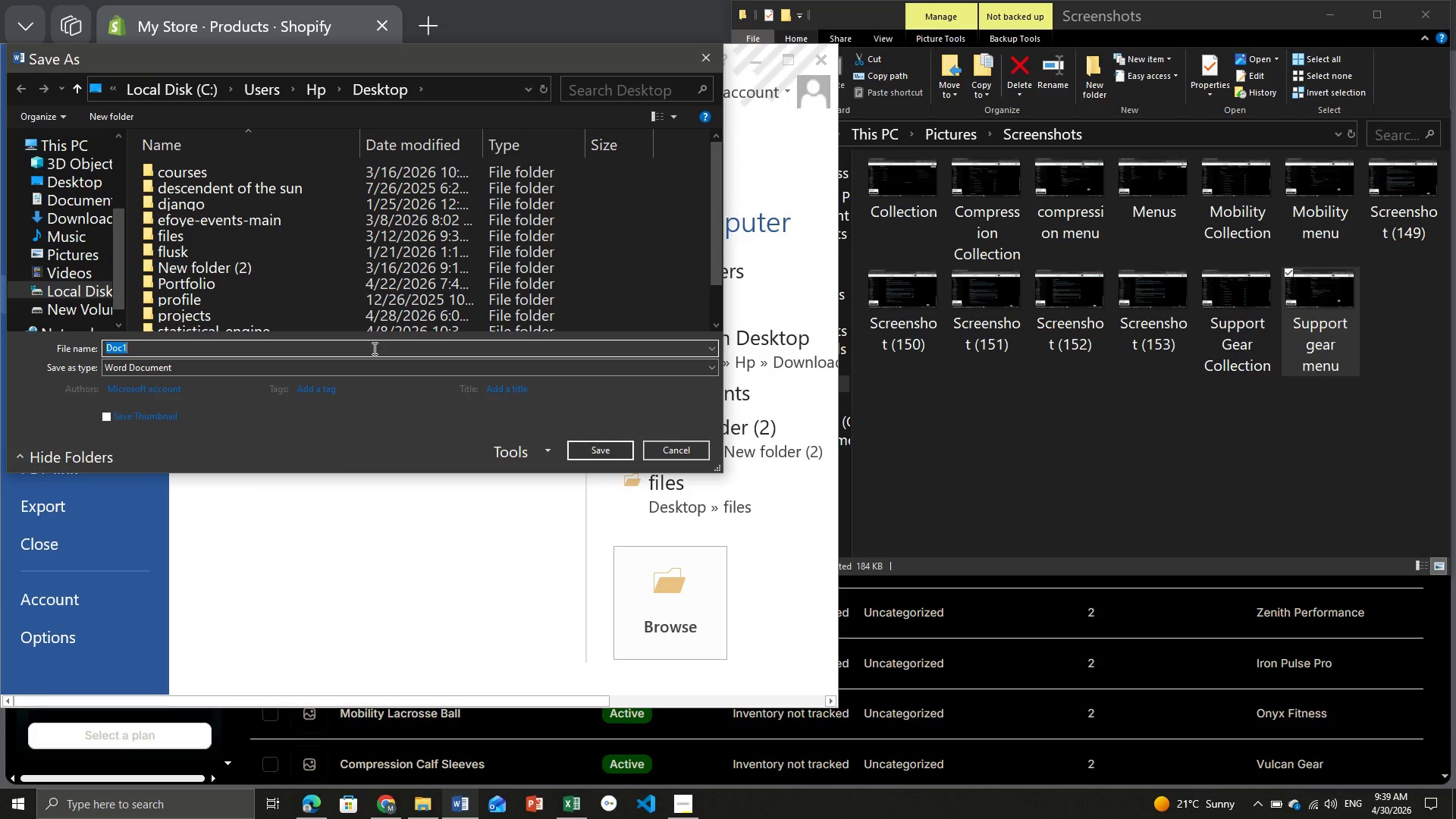 
wait(5.3)
 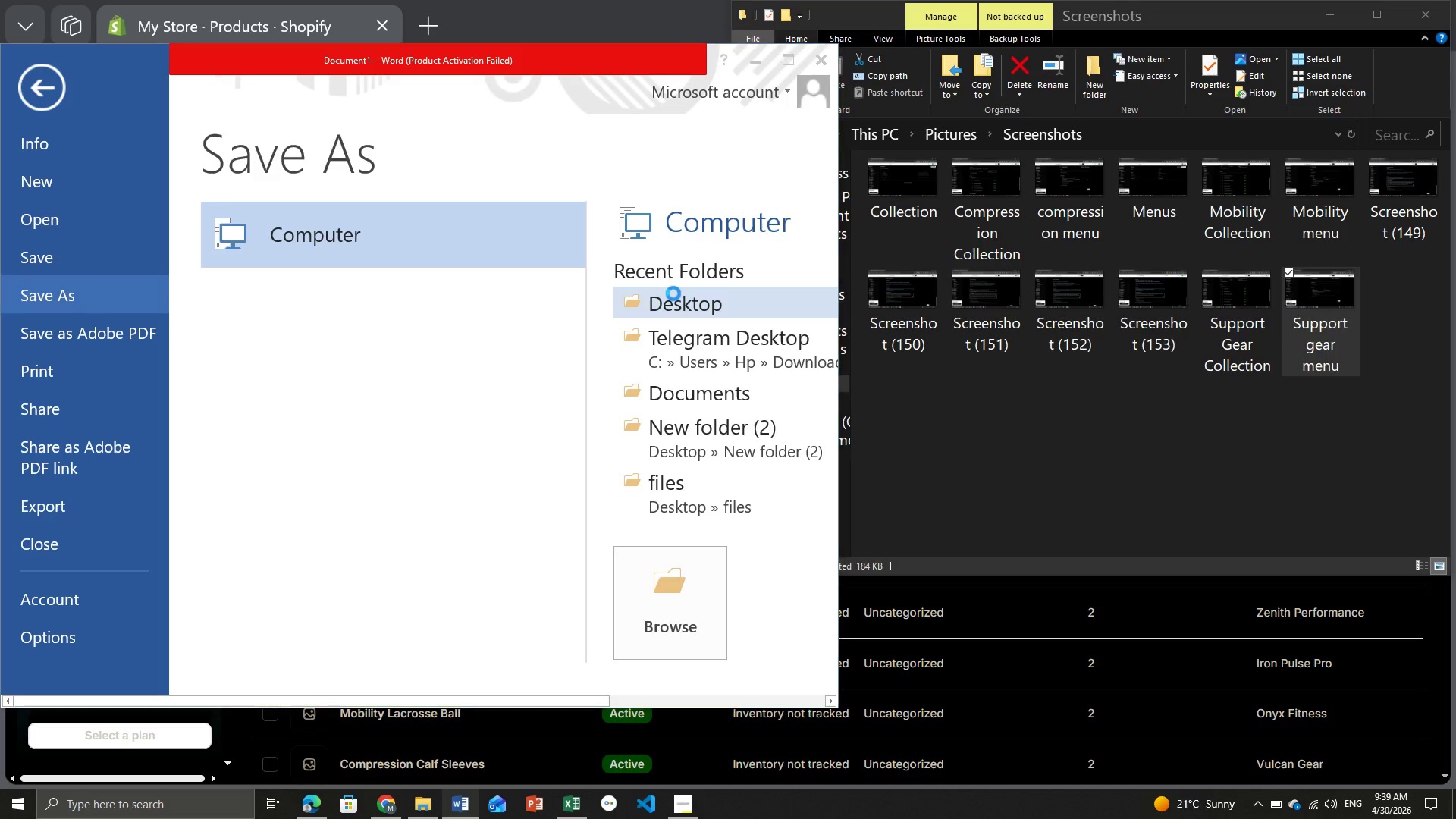 
left_click([373, 348])
 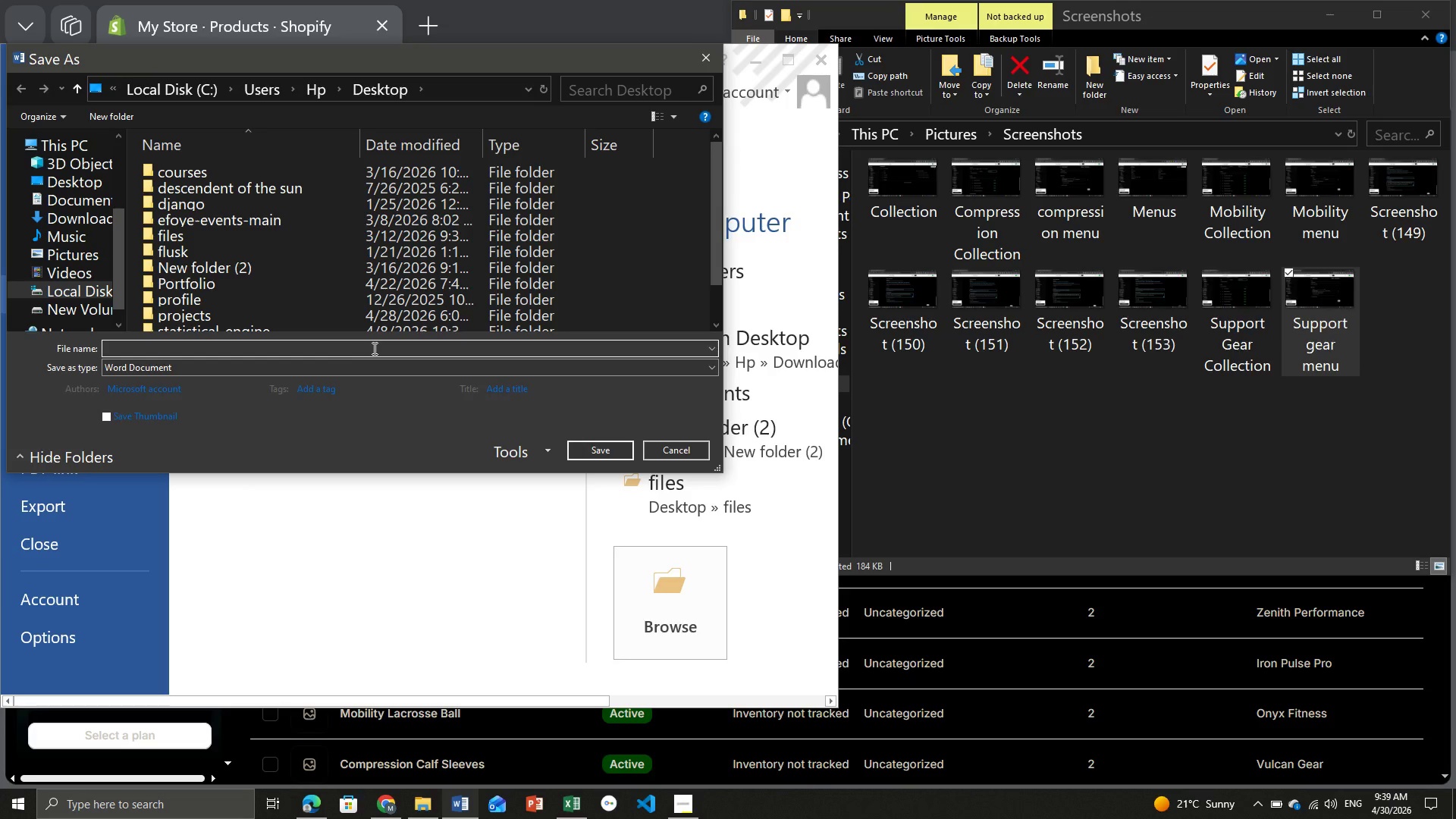 
hold_key(key=Backspace, duration=1.0)
 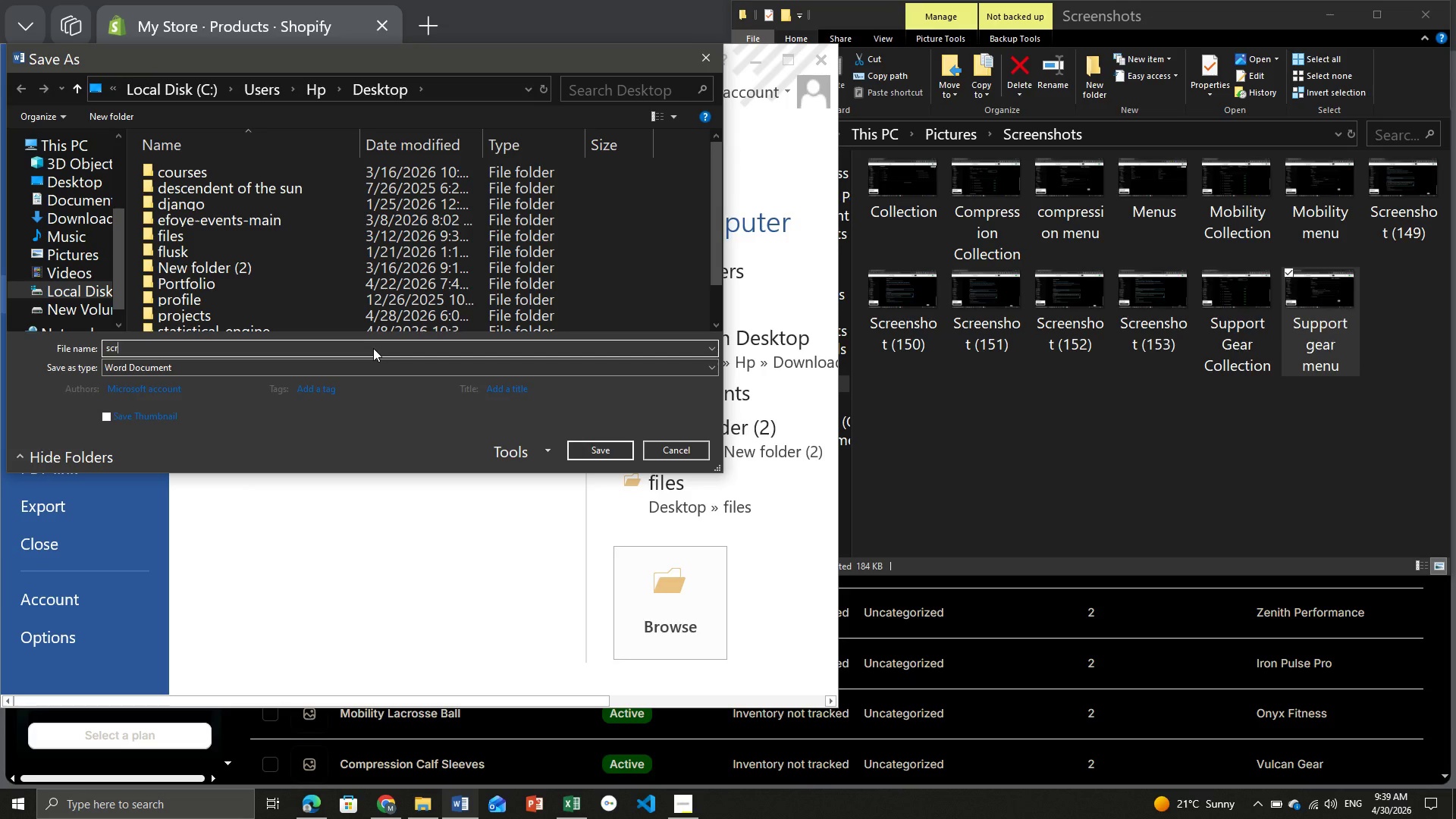 
type(screenshots)
 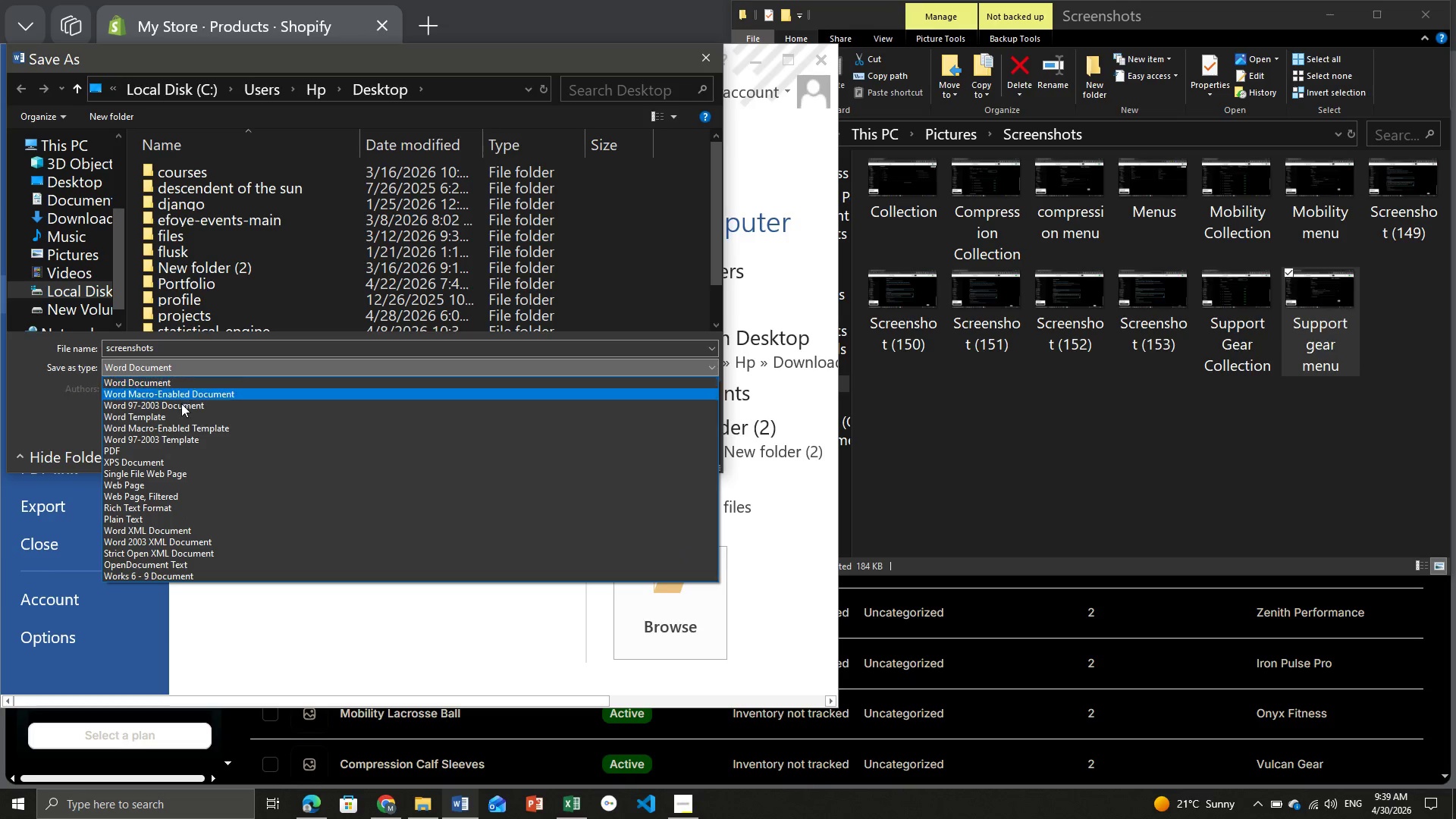 
left_click([184, 364])
 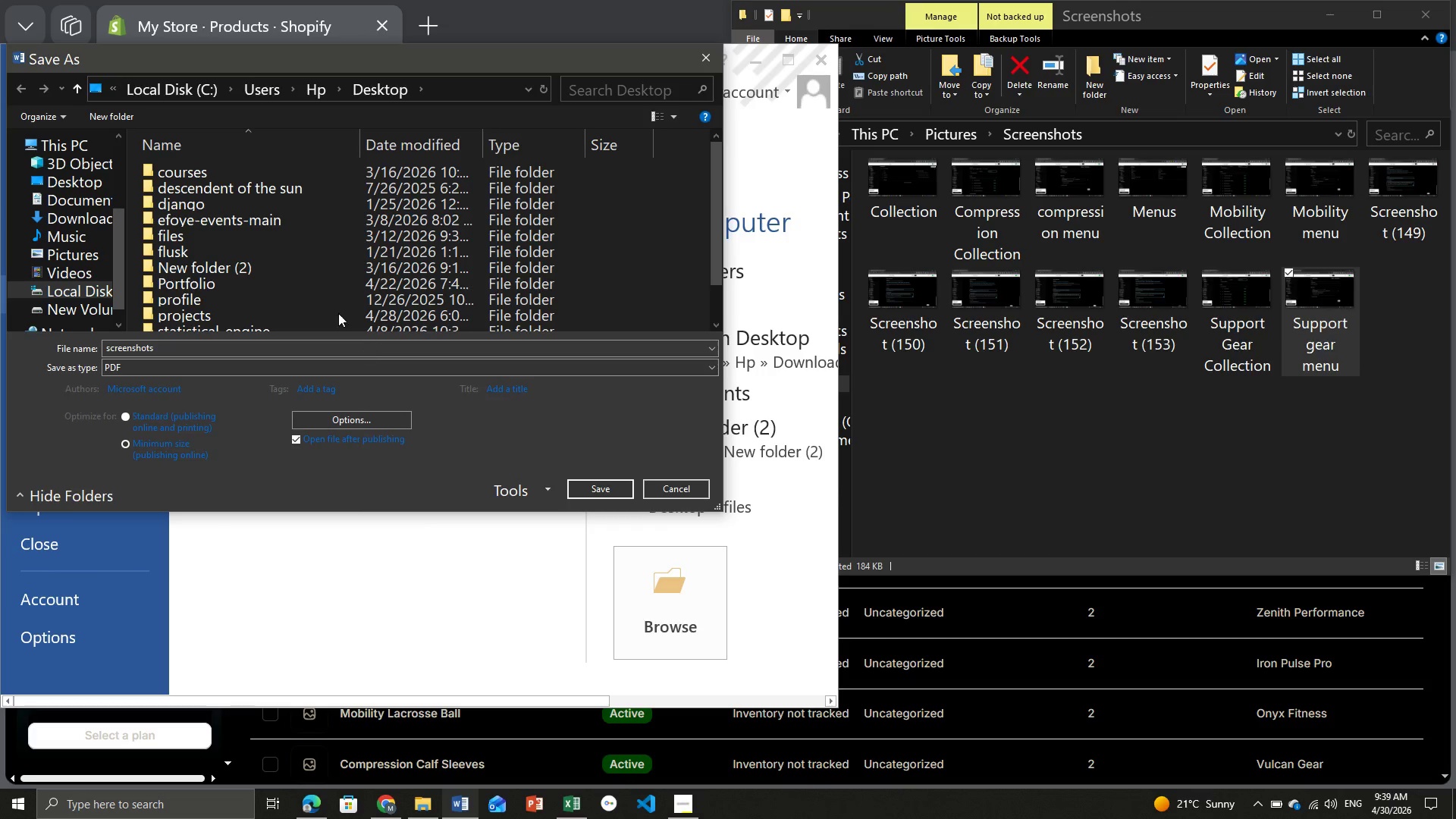 
left_click([164, 449])
 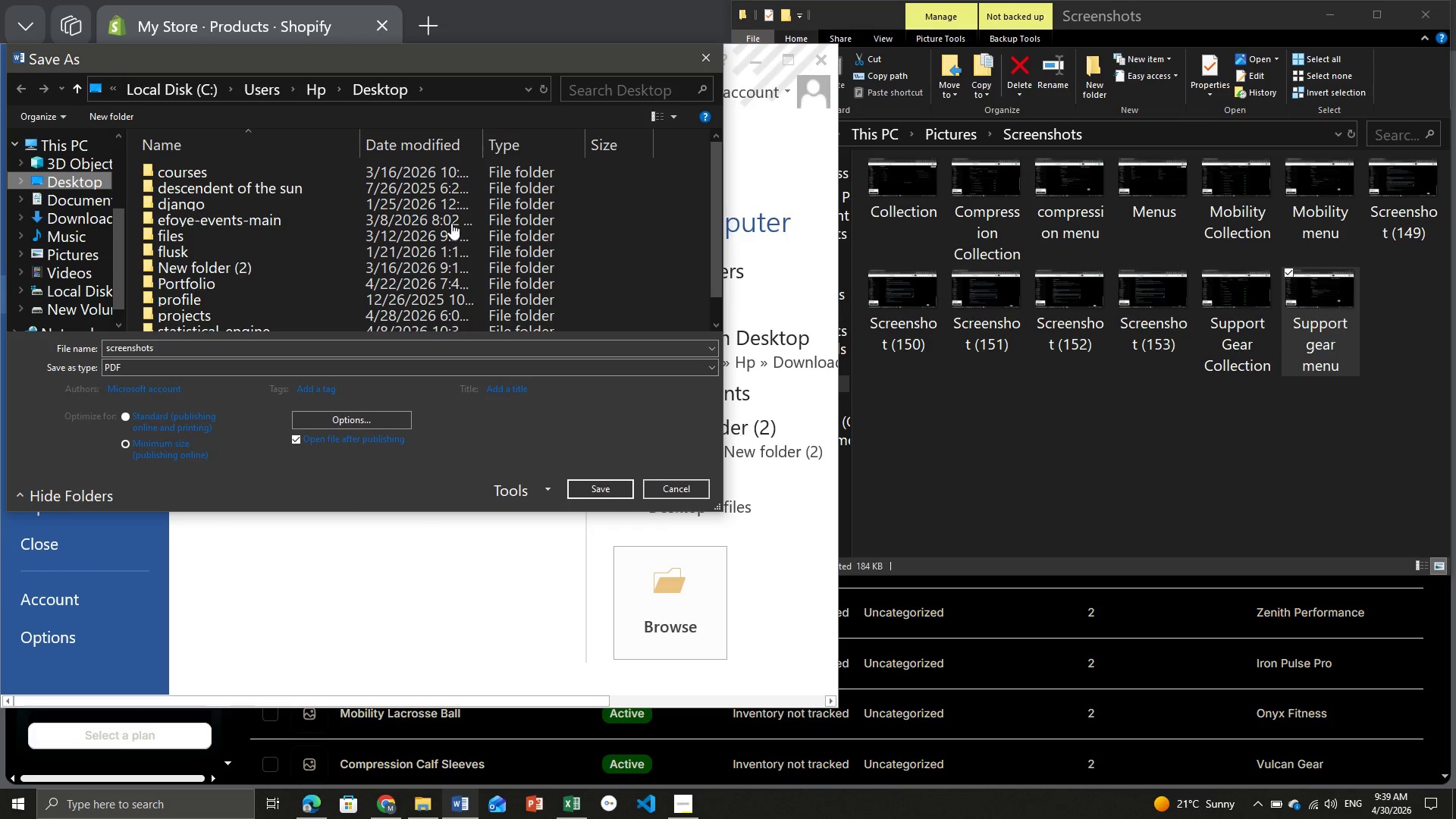 
left_click([71, 179])
 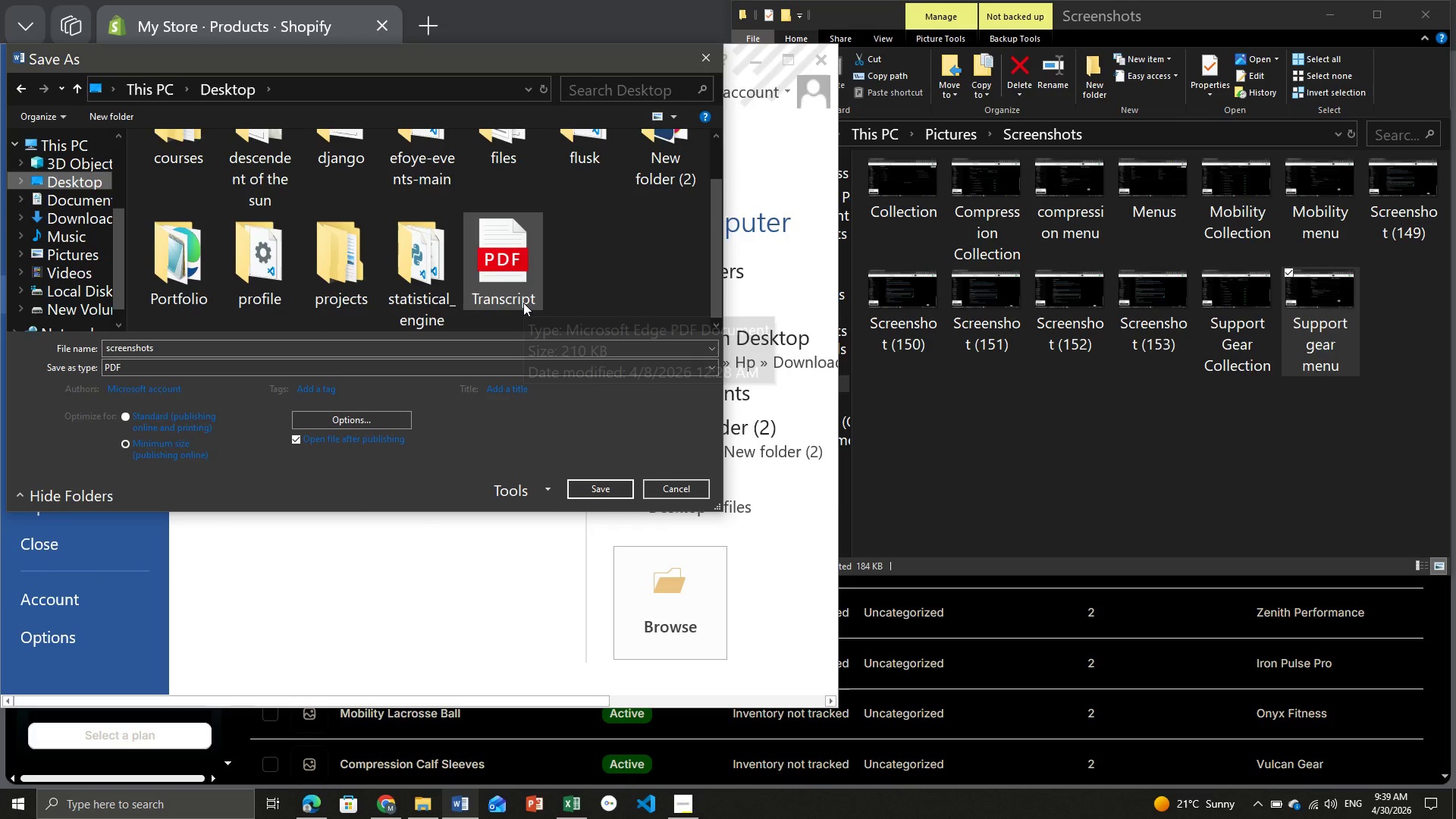 
scroll: coordinate [523, 303], scroll_direction: down, amount: 2.0
 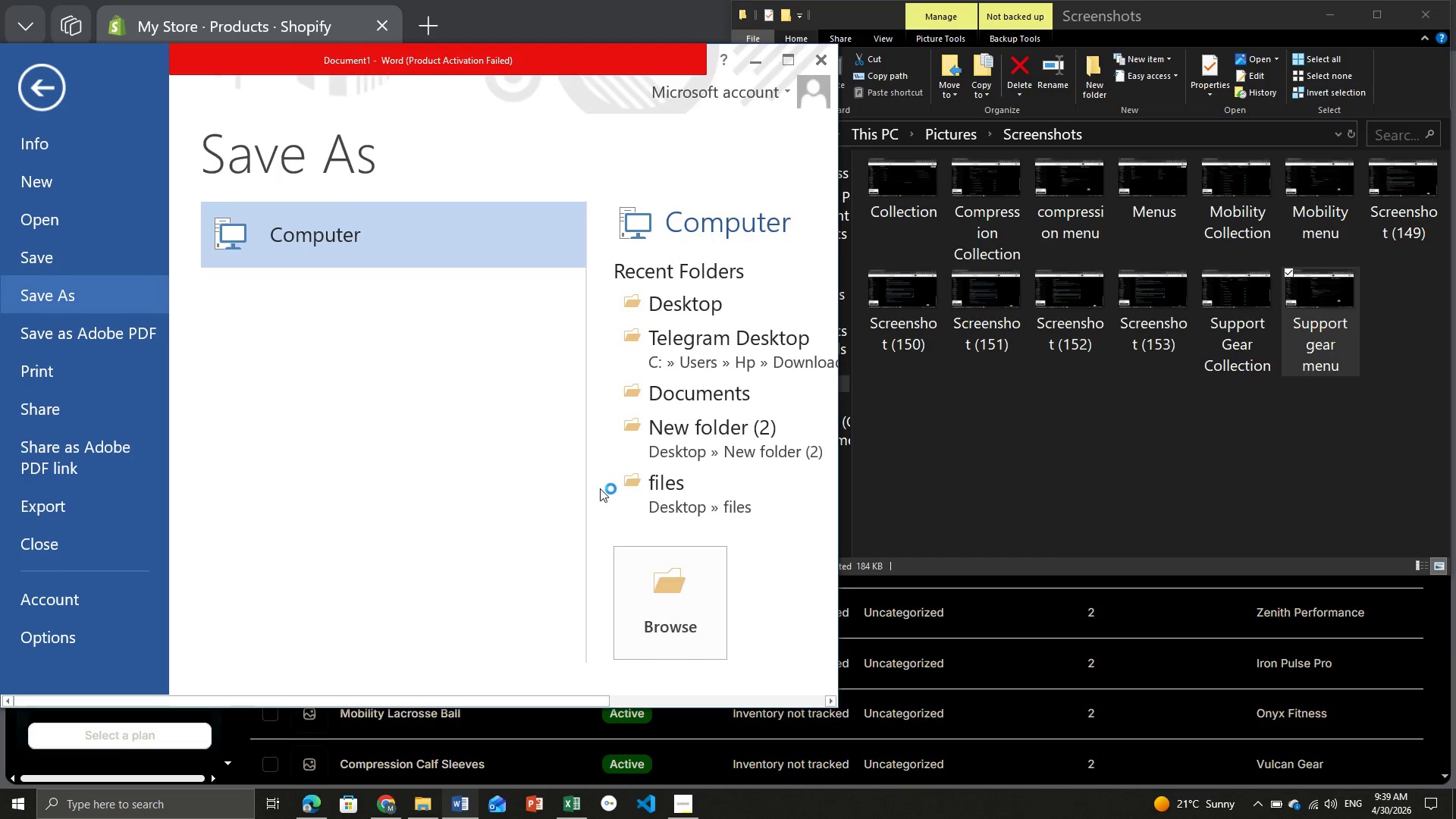 
left_click([600, 488])
 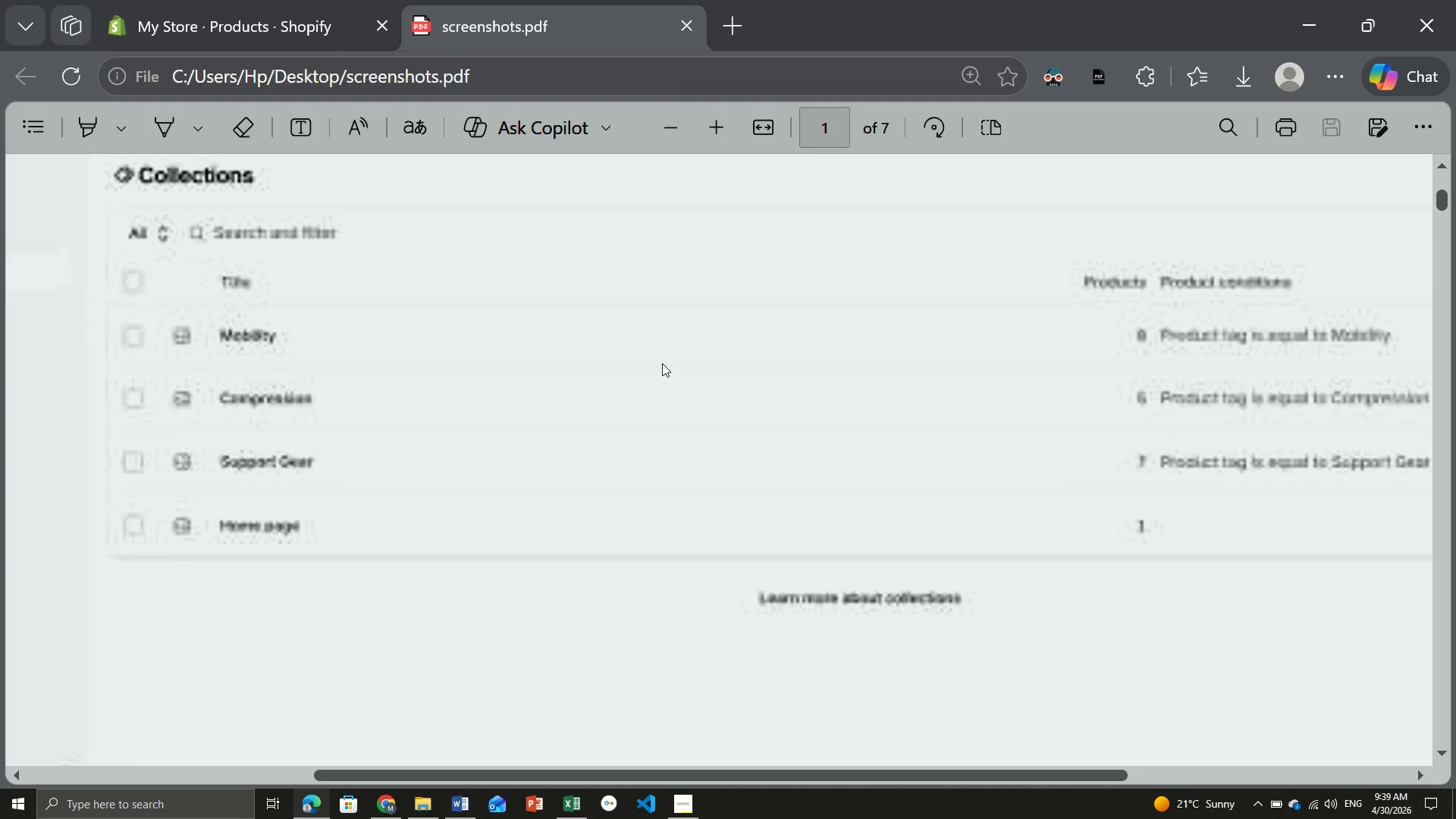 
wait(17.78)
 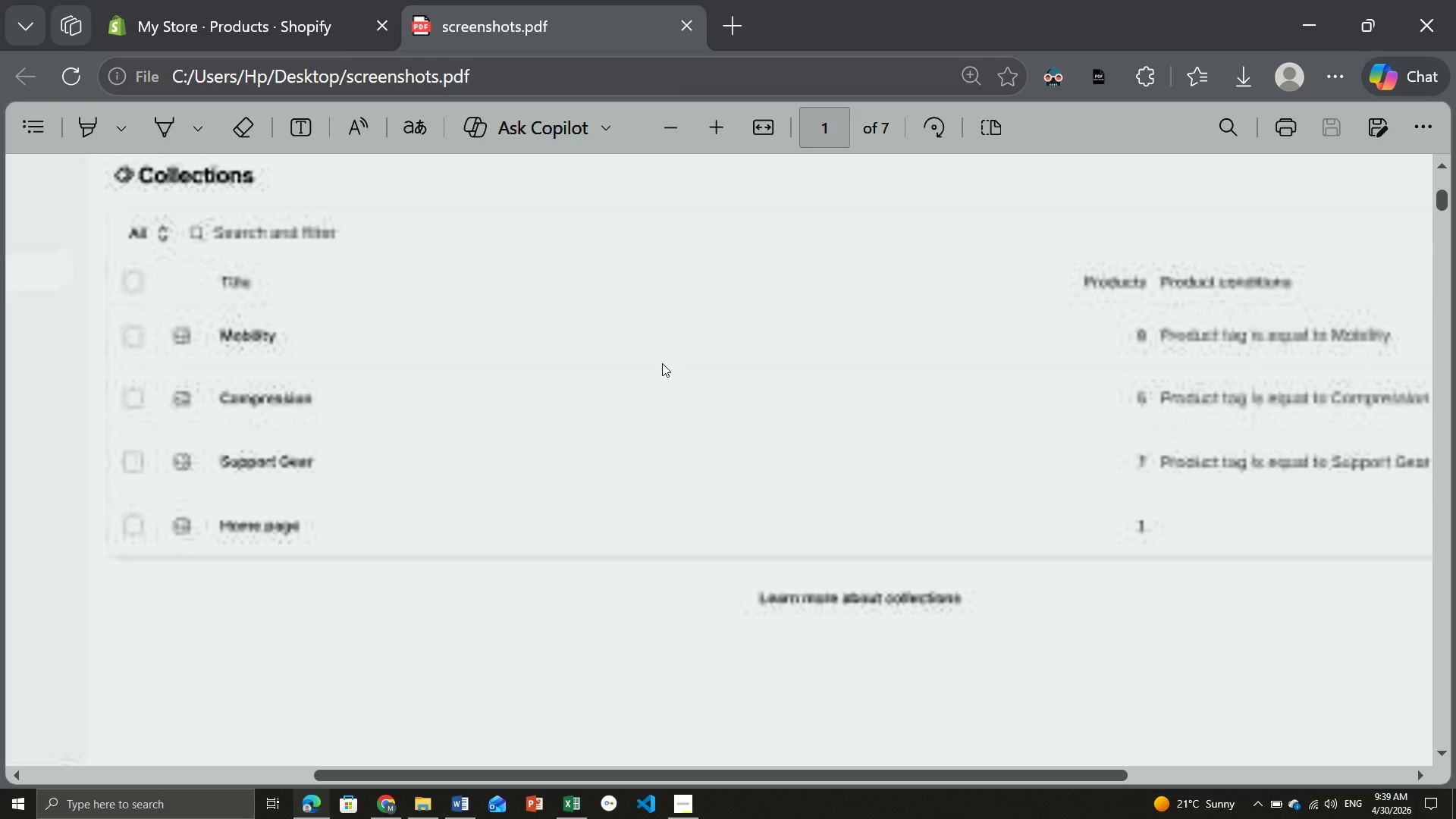 
left_click([1097, 86])
 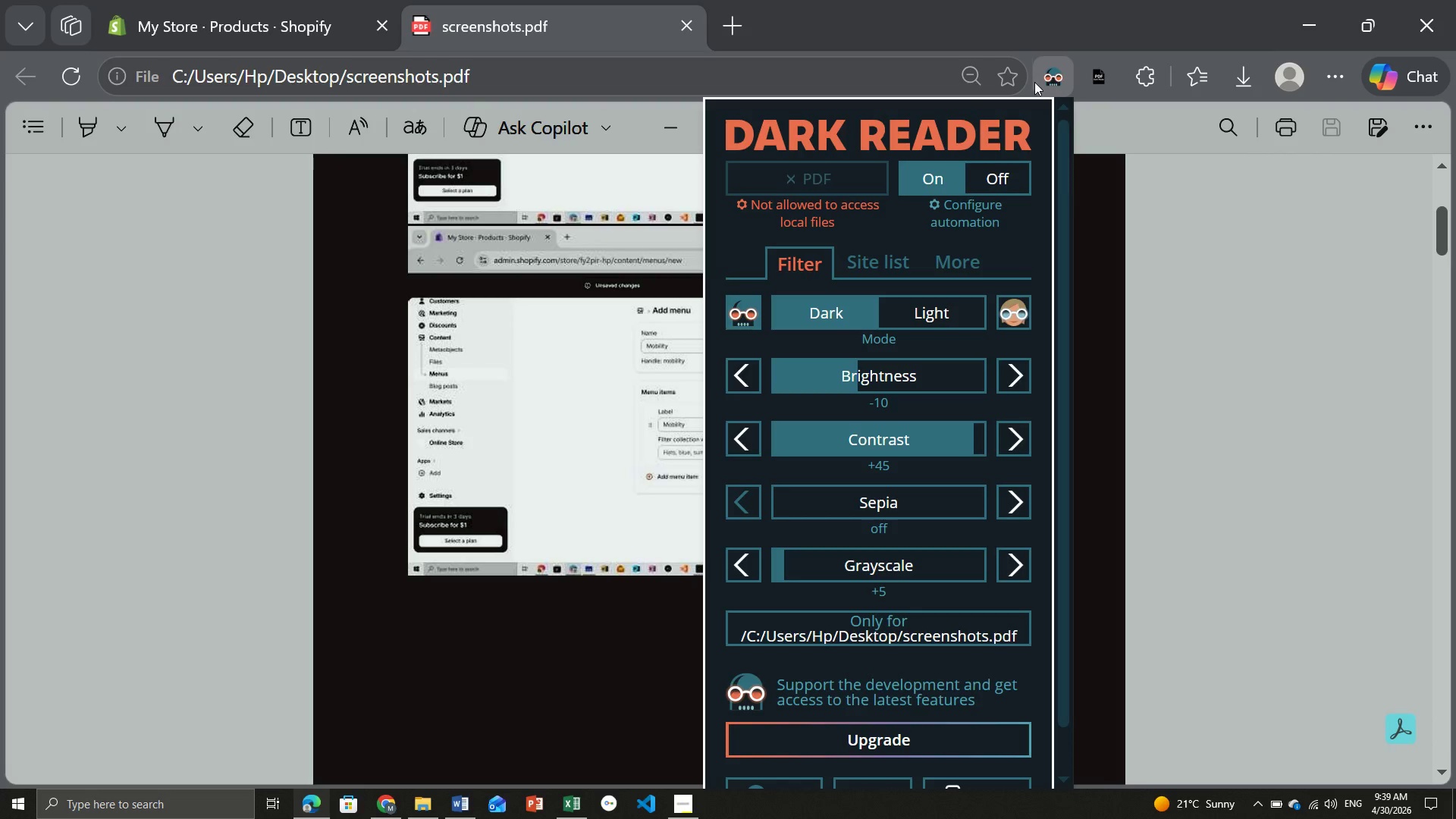 
left_click([1037, 80])
 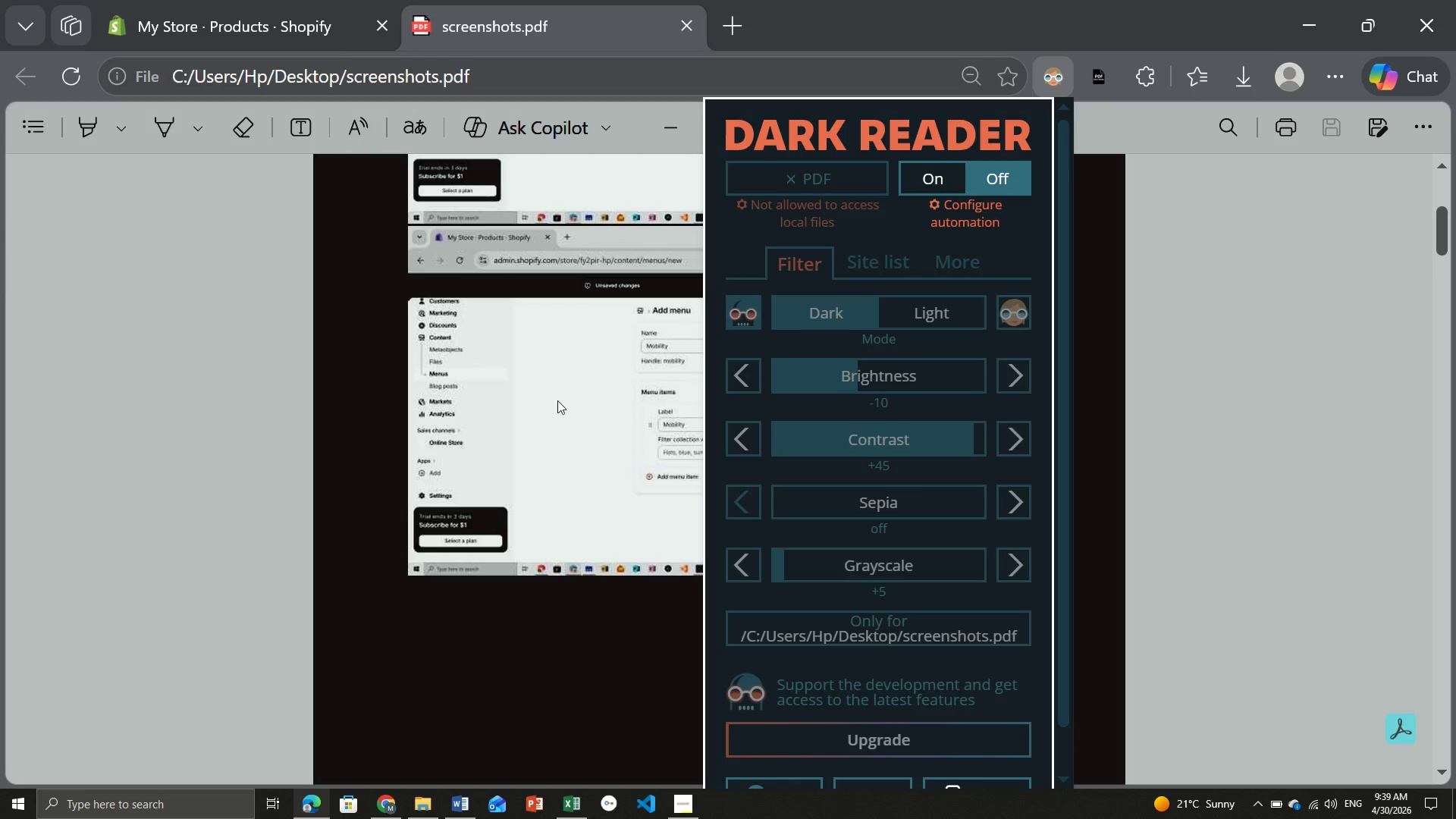 
left_click([996, 182])
 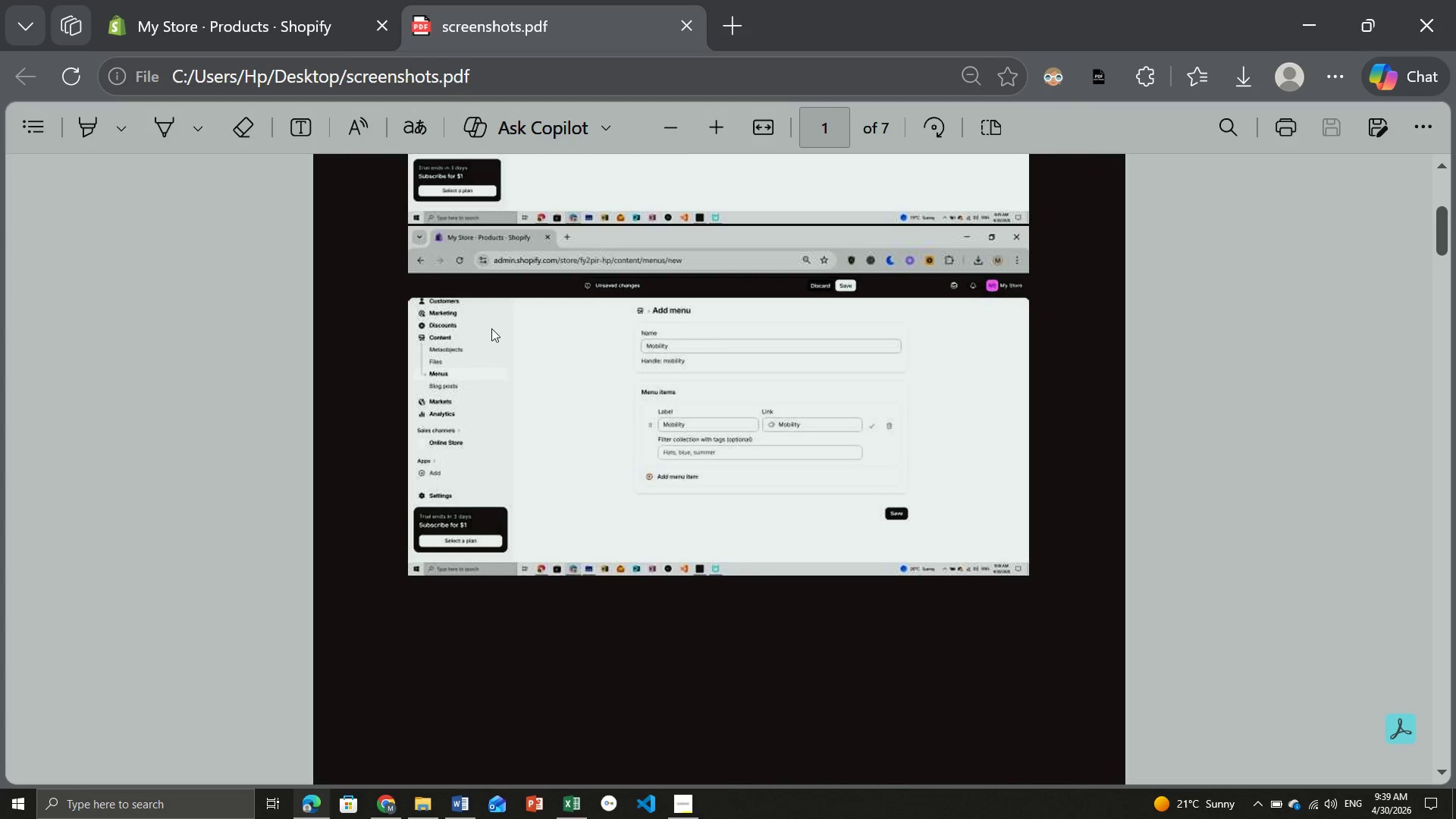 
left_click([345, 341])
 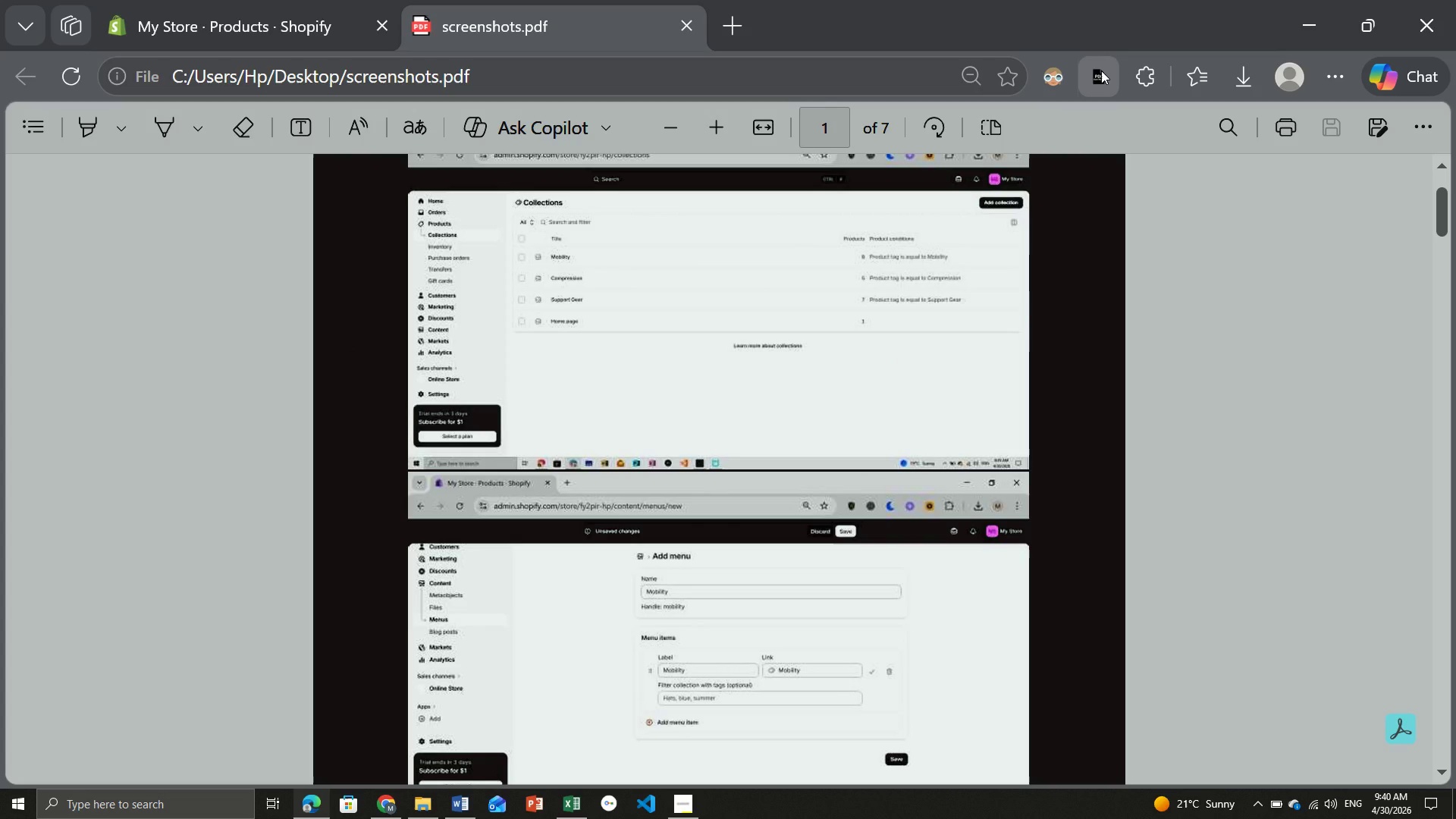 
left_click([1101, 71])
 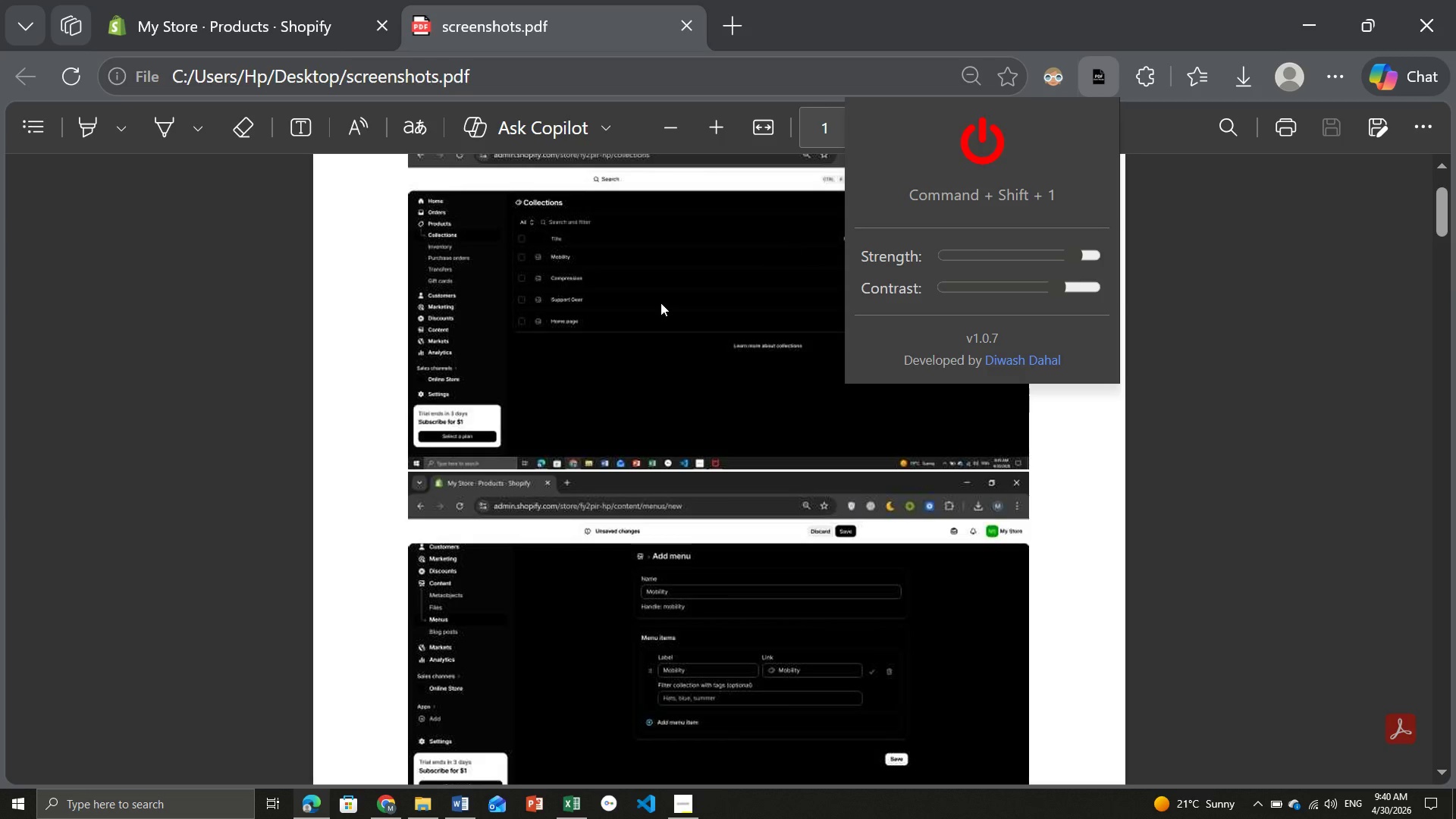 
left_click([963, 154])
 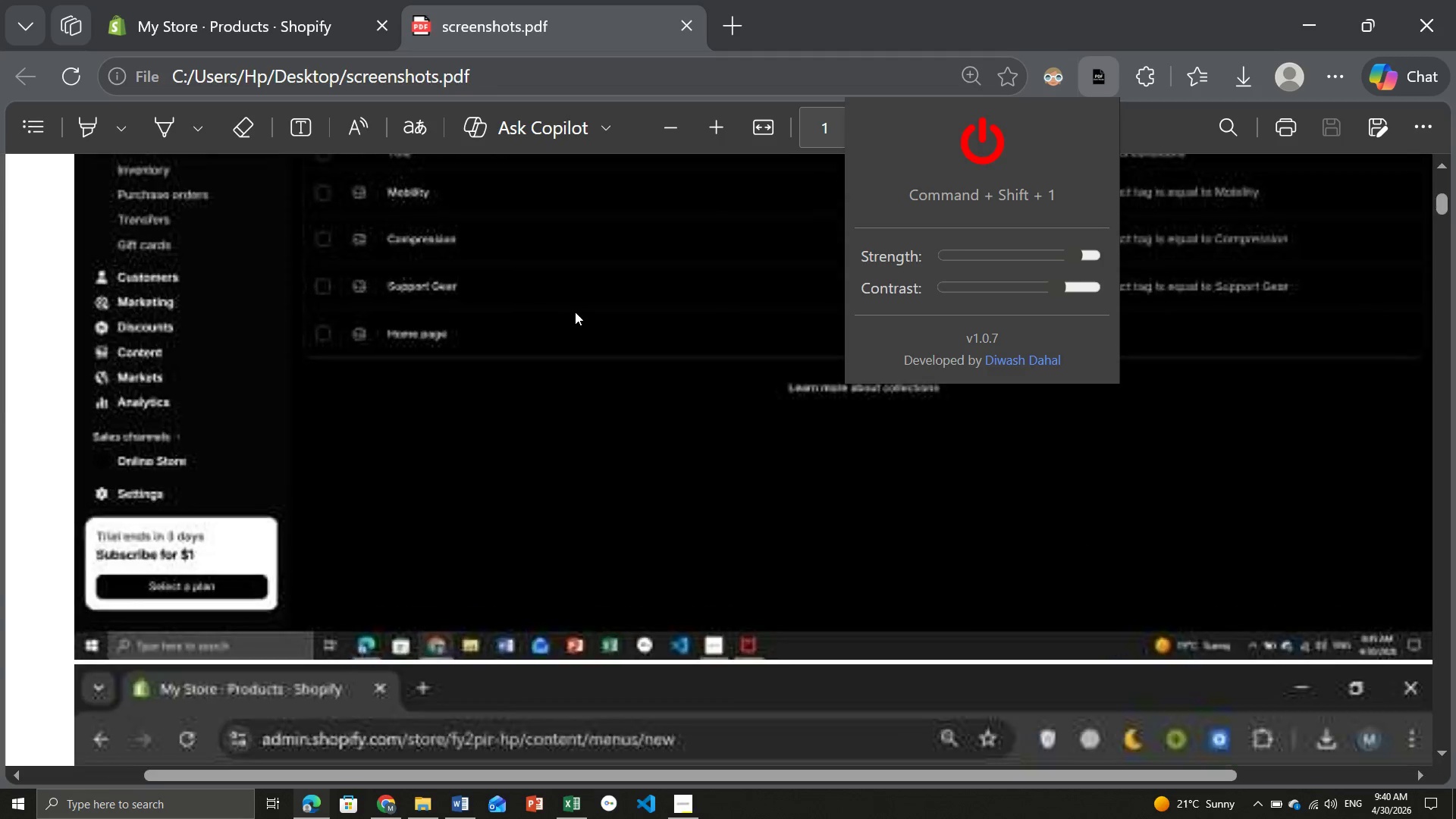 
mouse_move([557, 325])
 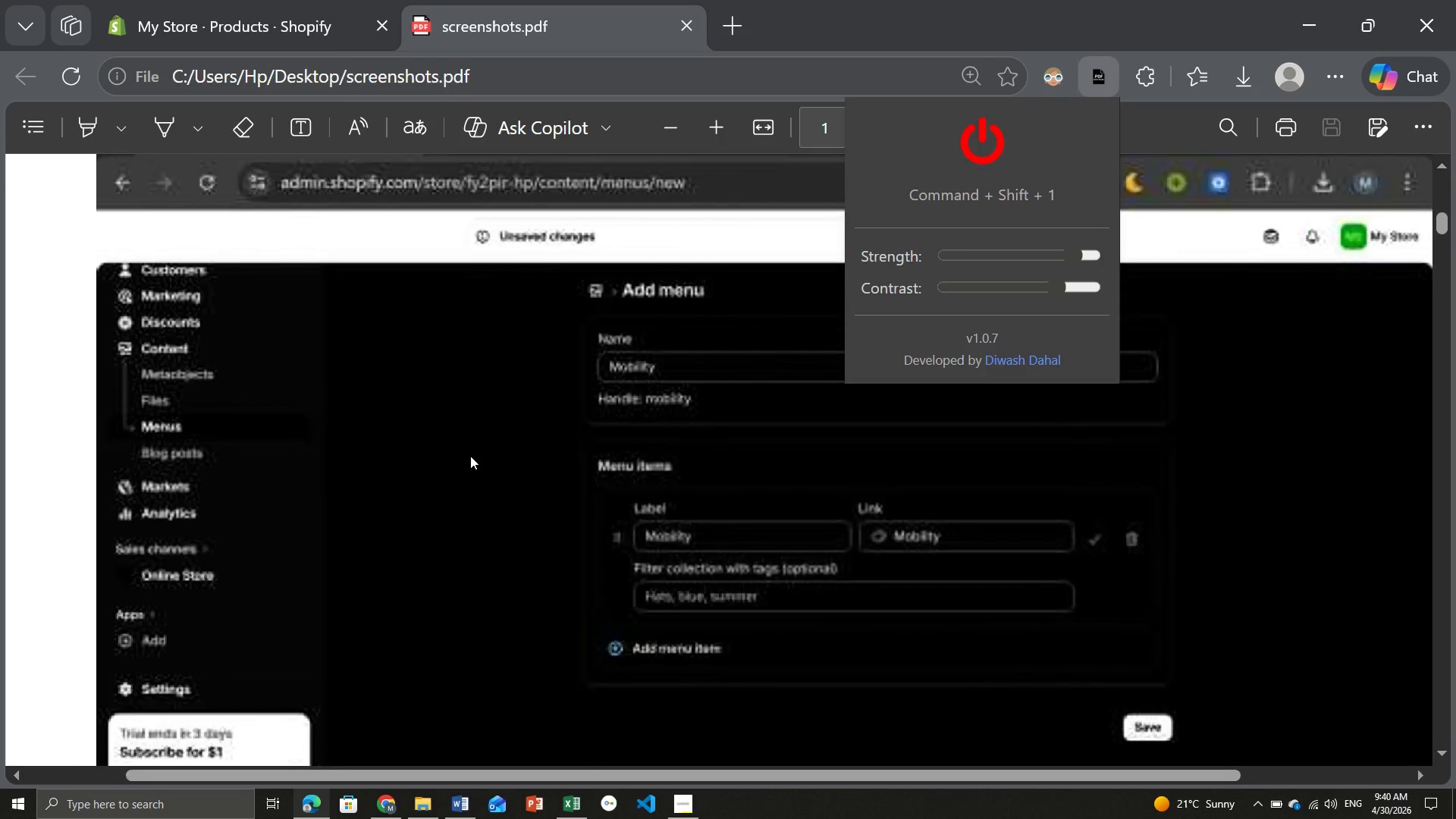 
mouse_move([484, 450])
 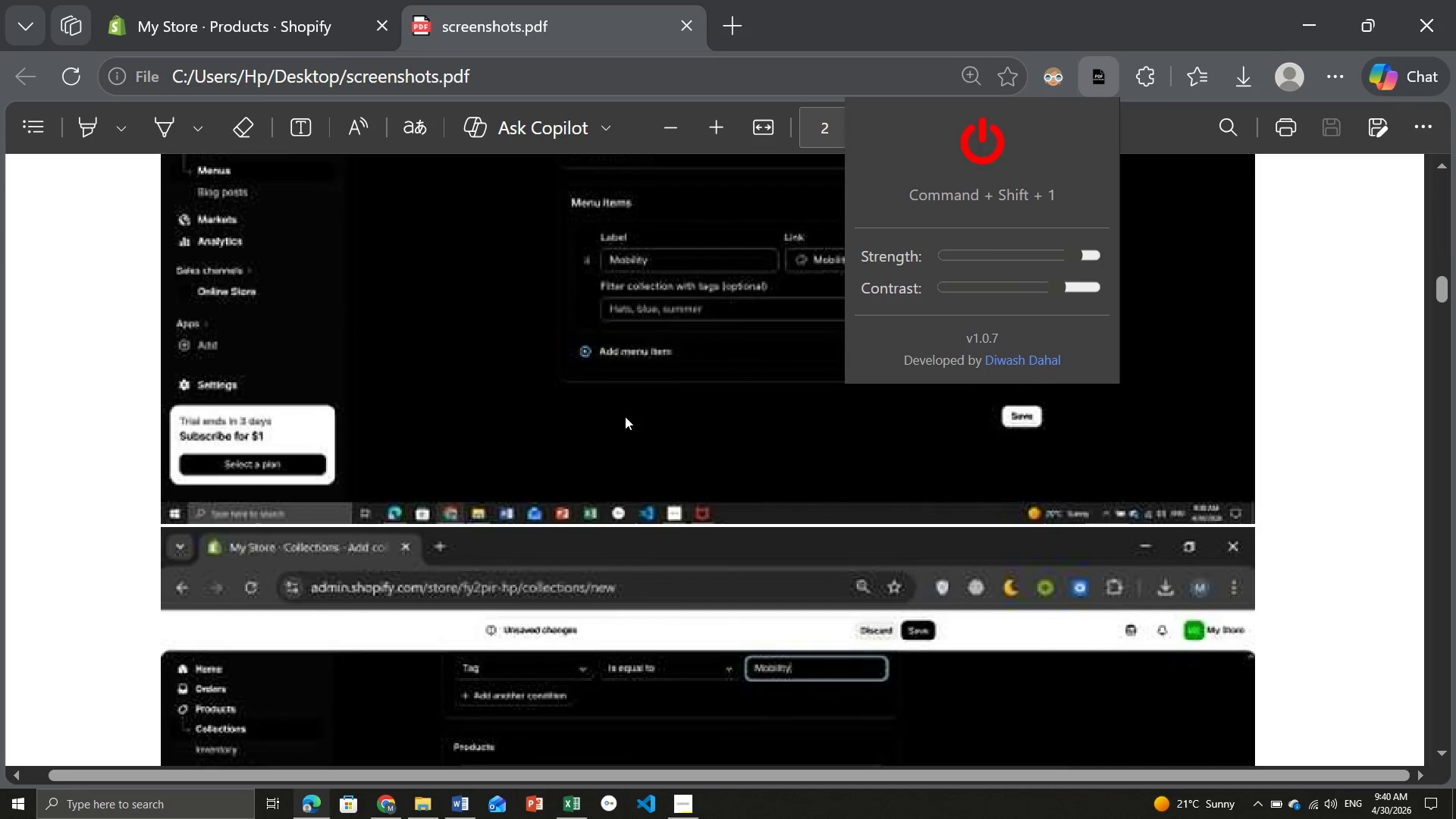 
mouse_move([595, 438])
 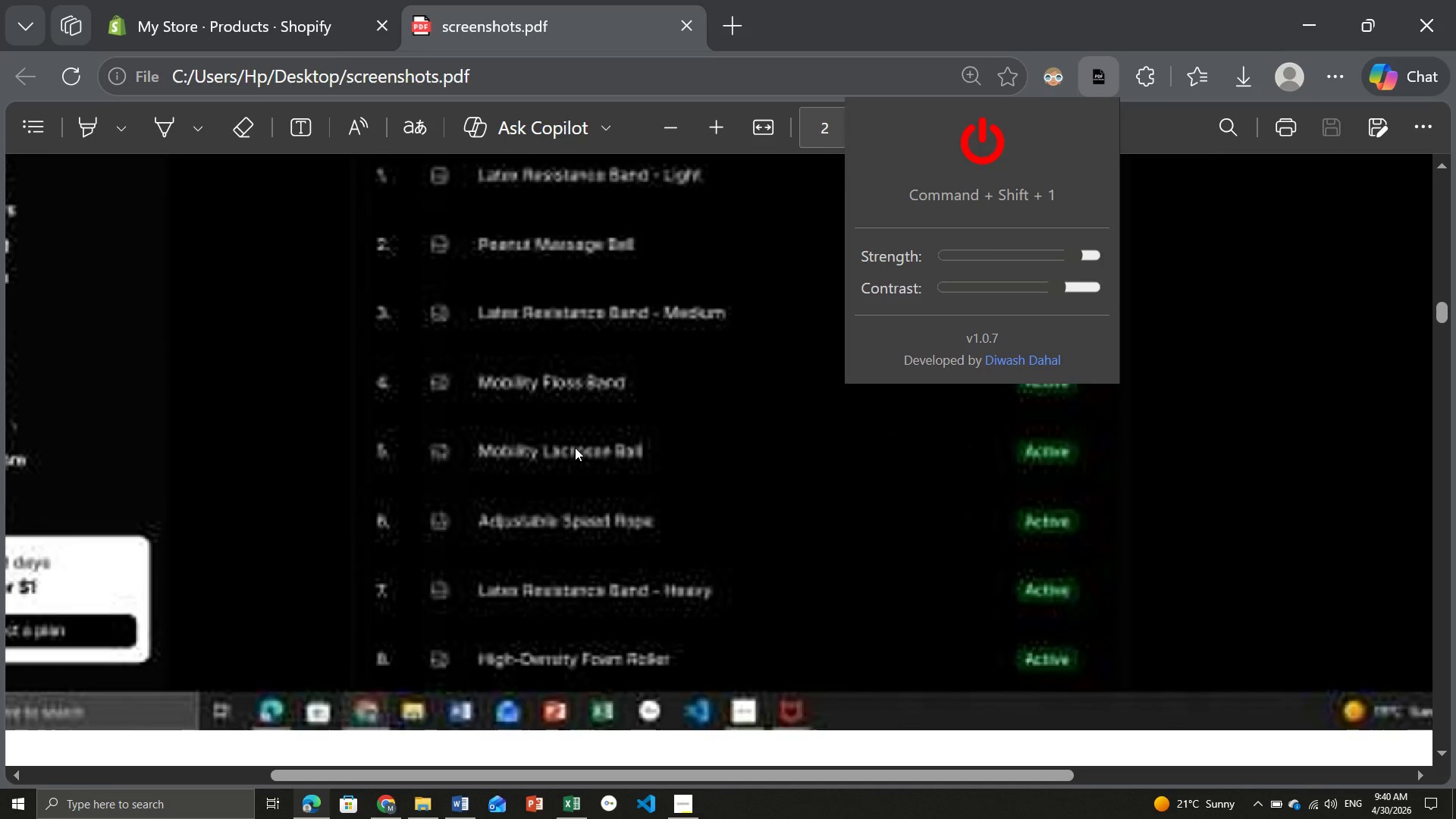 
mouse_move([604, 462])
 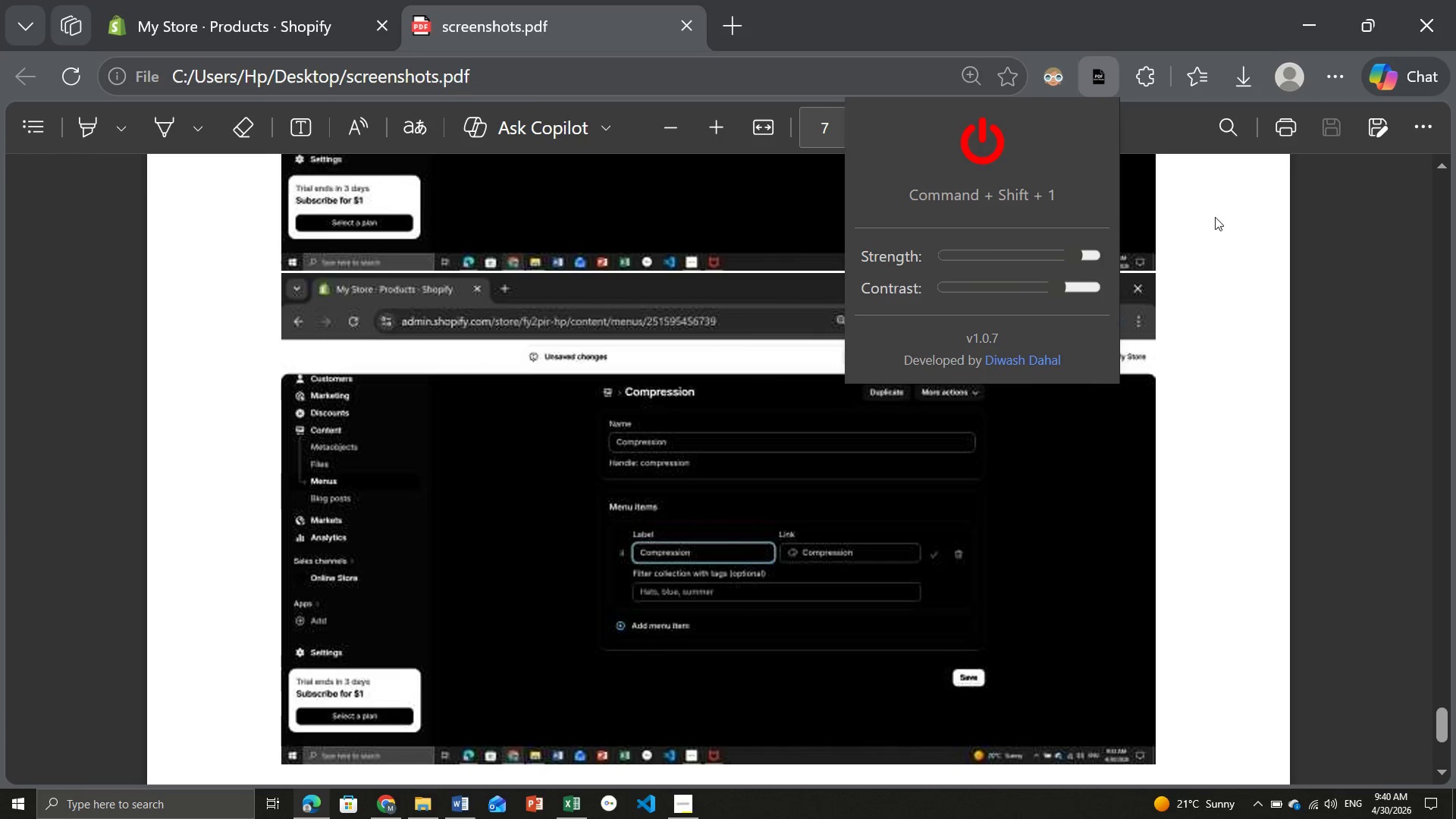 
wait(6.54)
 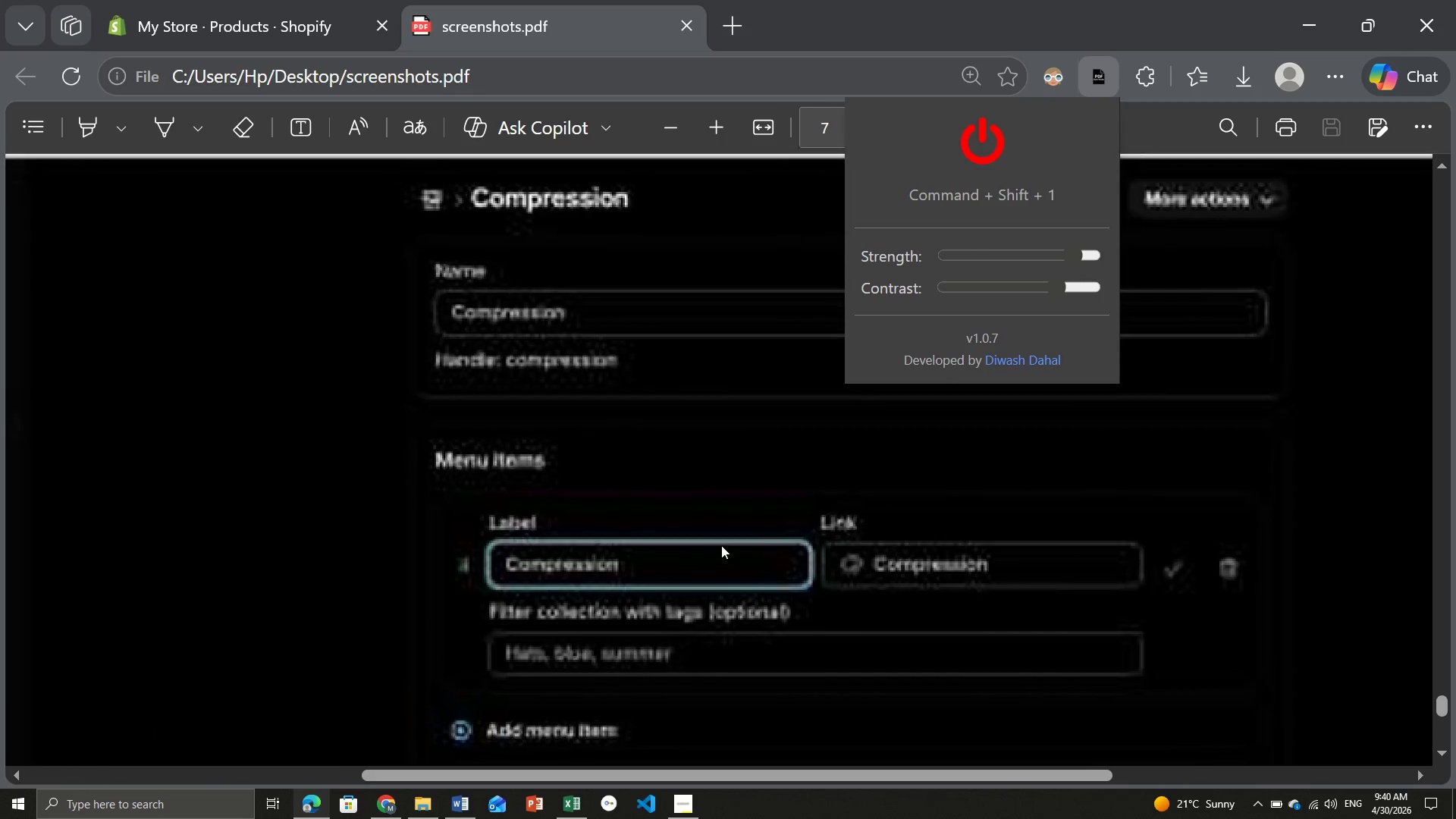 
left_click([1214, 243])
 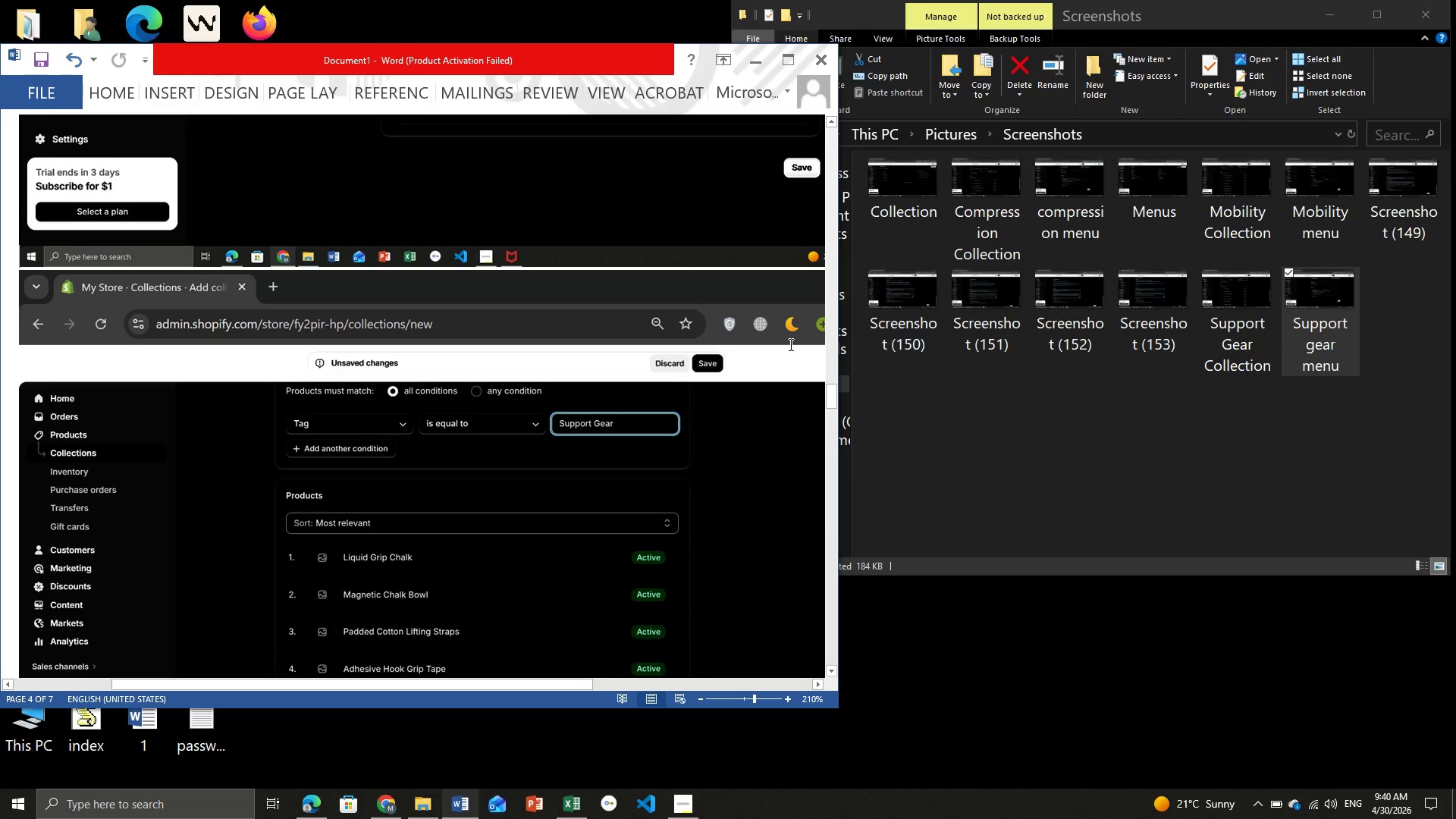 
left_click([1320, 14])
 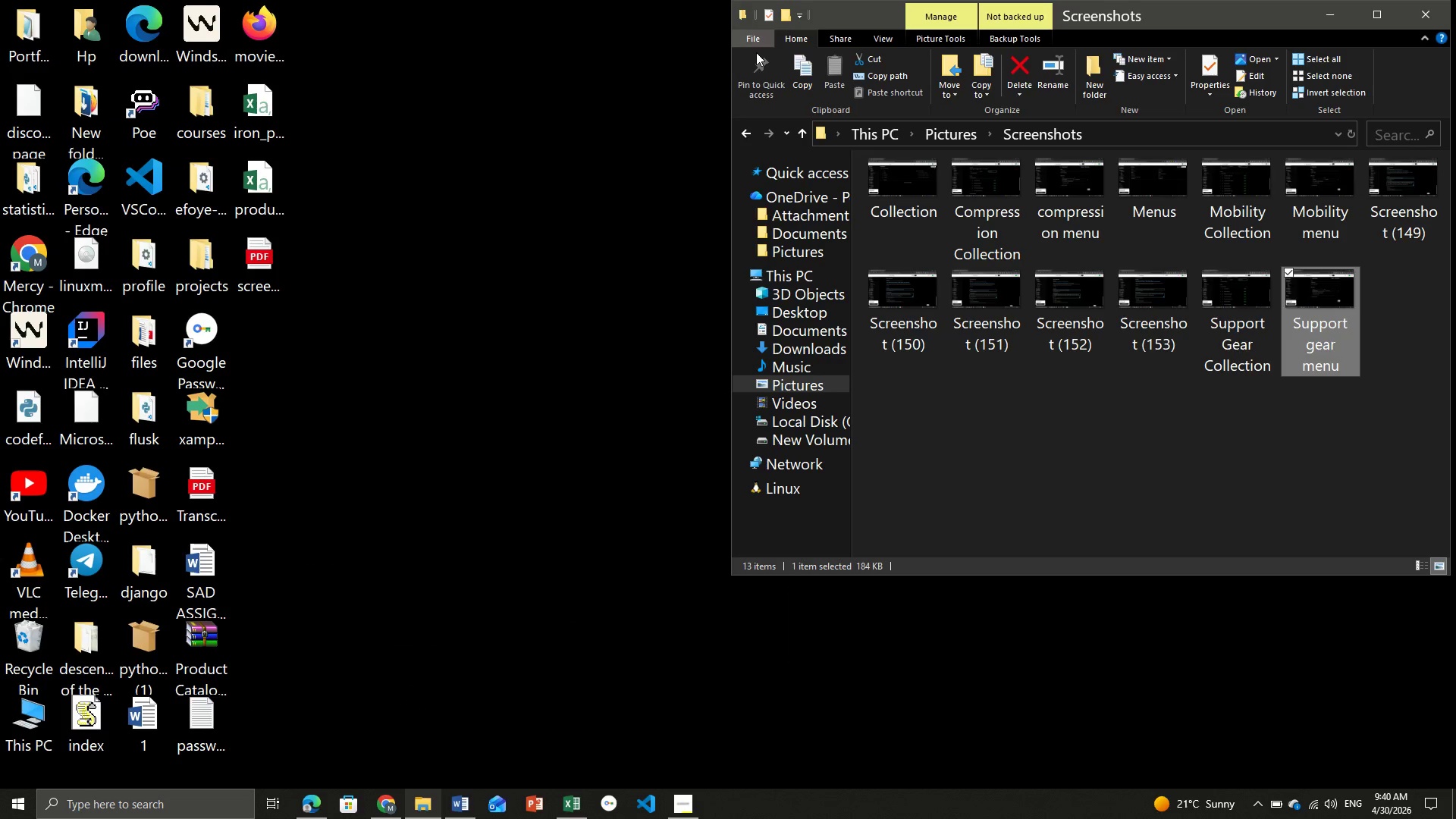 
left_click([756, 52])
 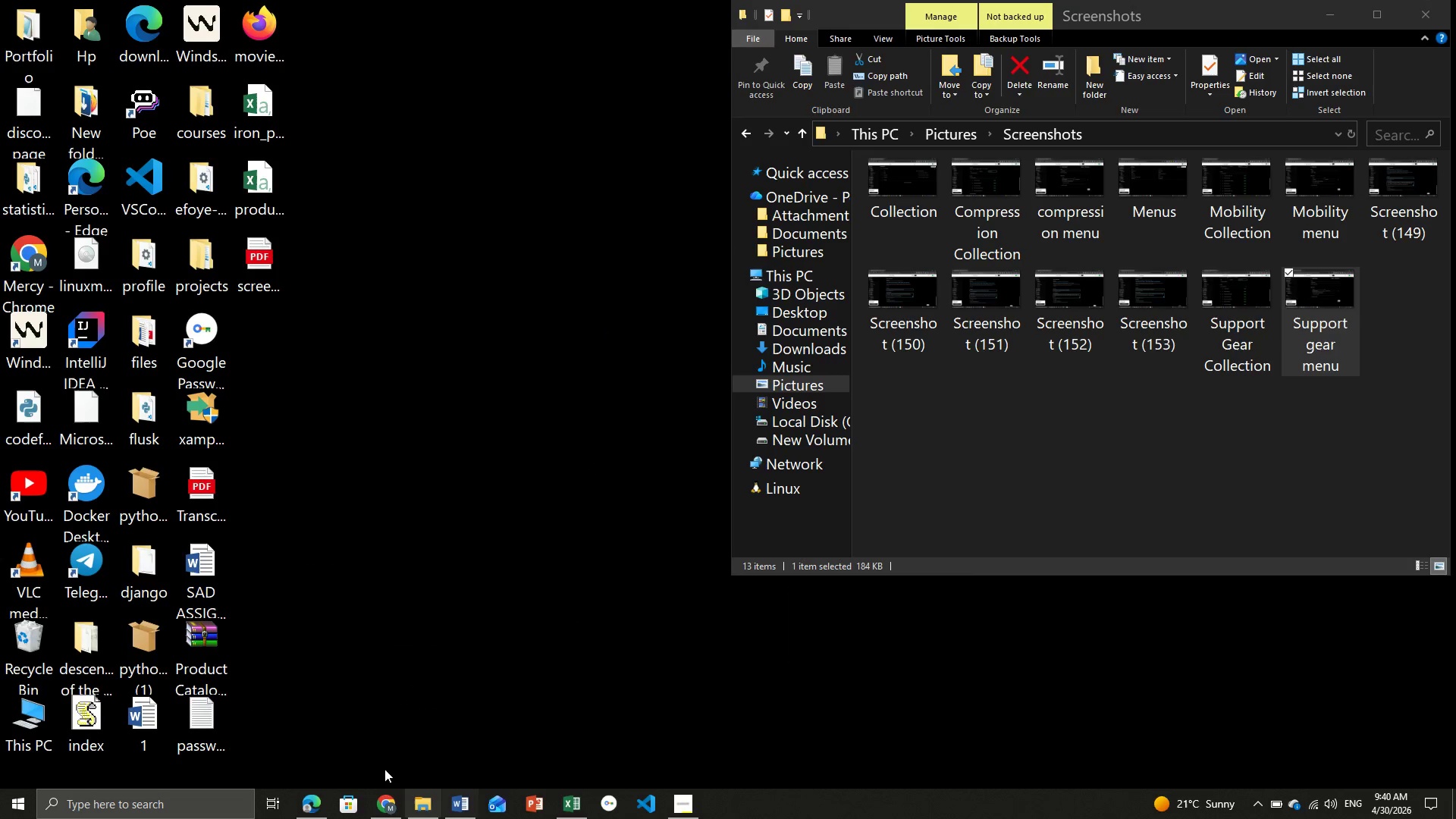 
left_click([590, 459])
 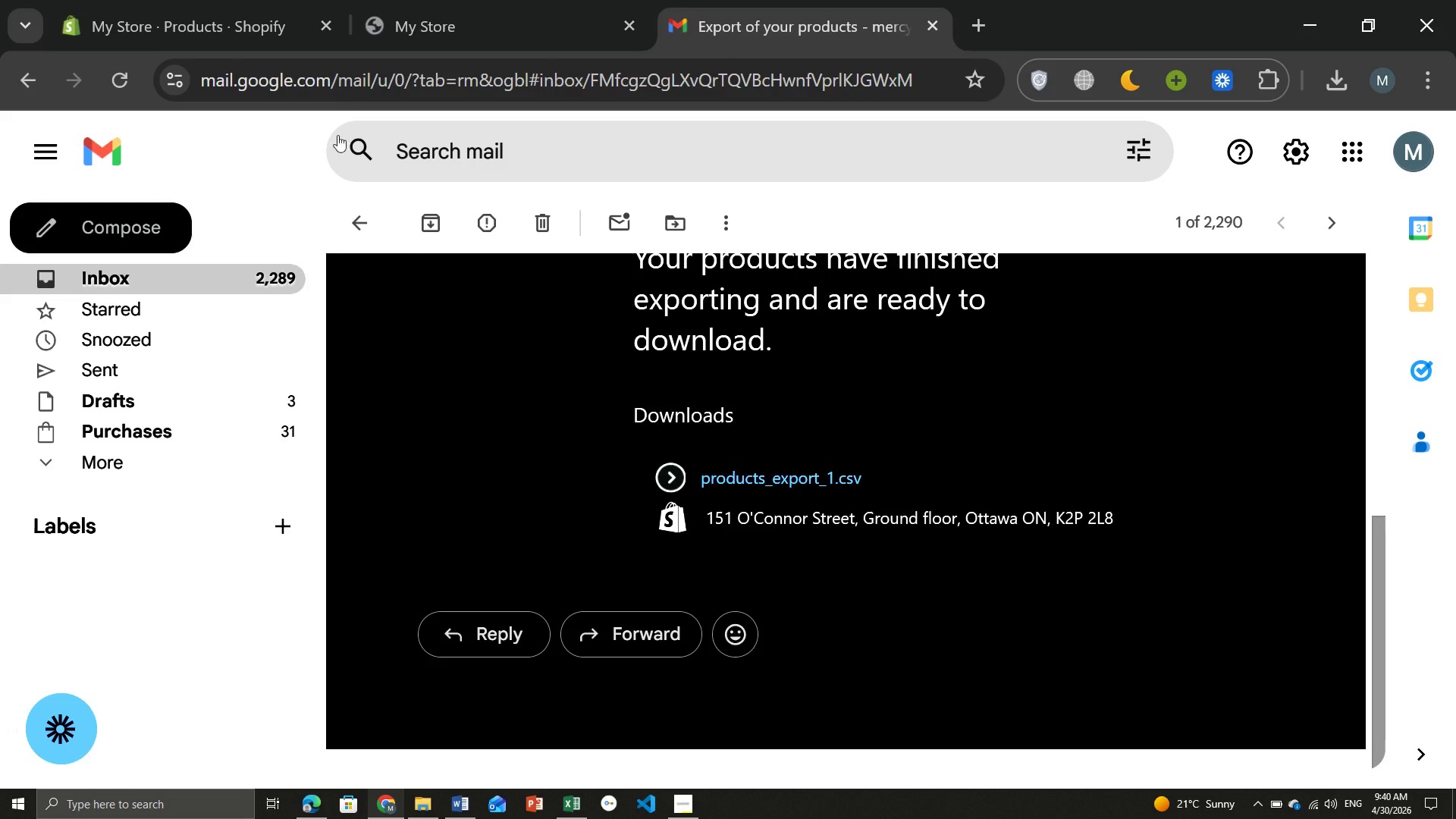 
left_click([385, 799])
 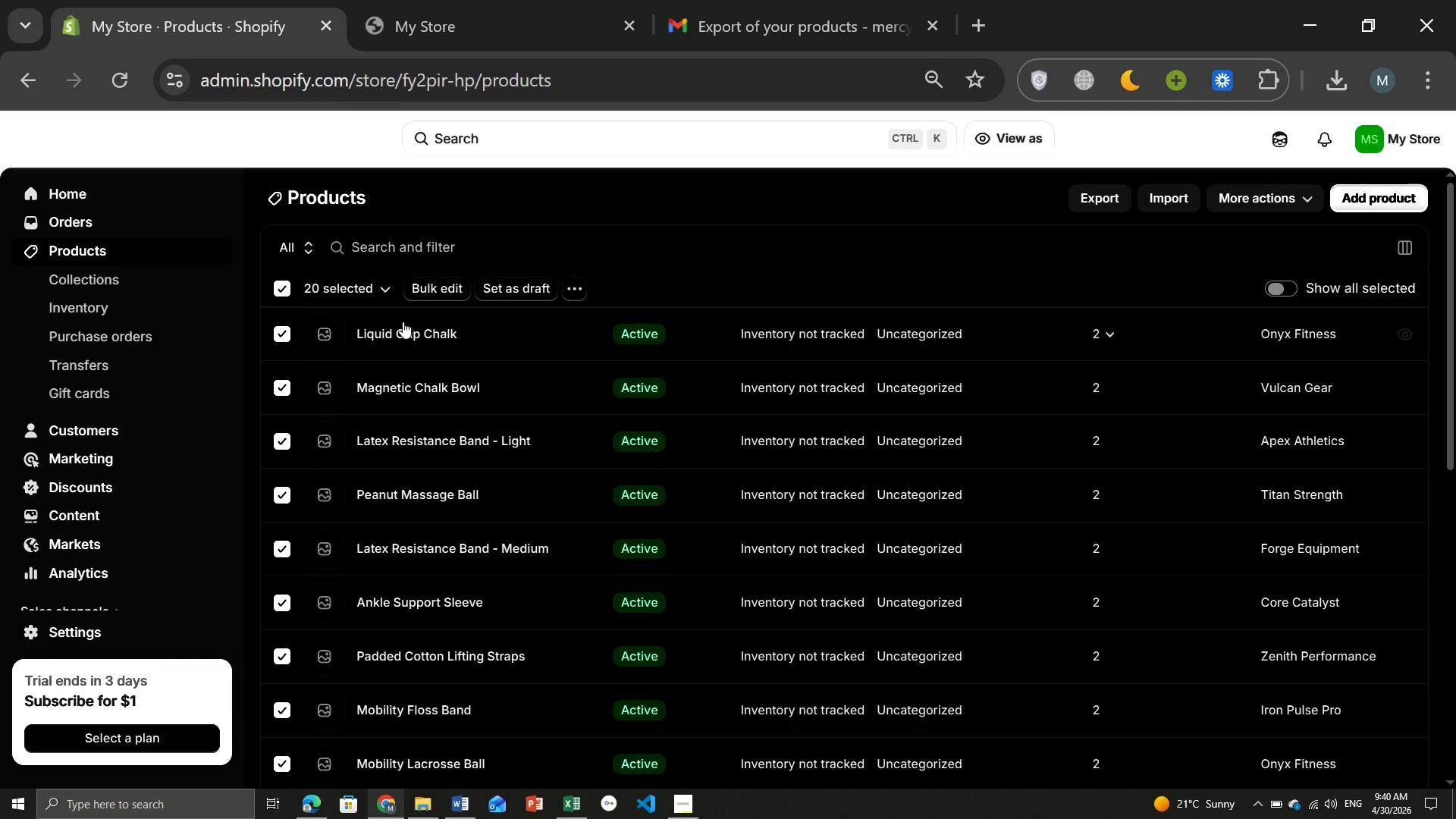 
left_click([205, 5])
 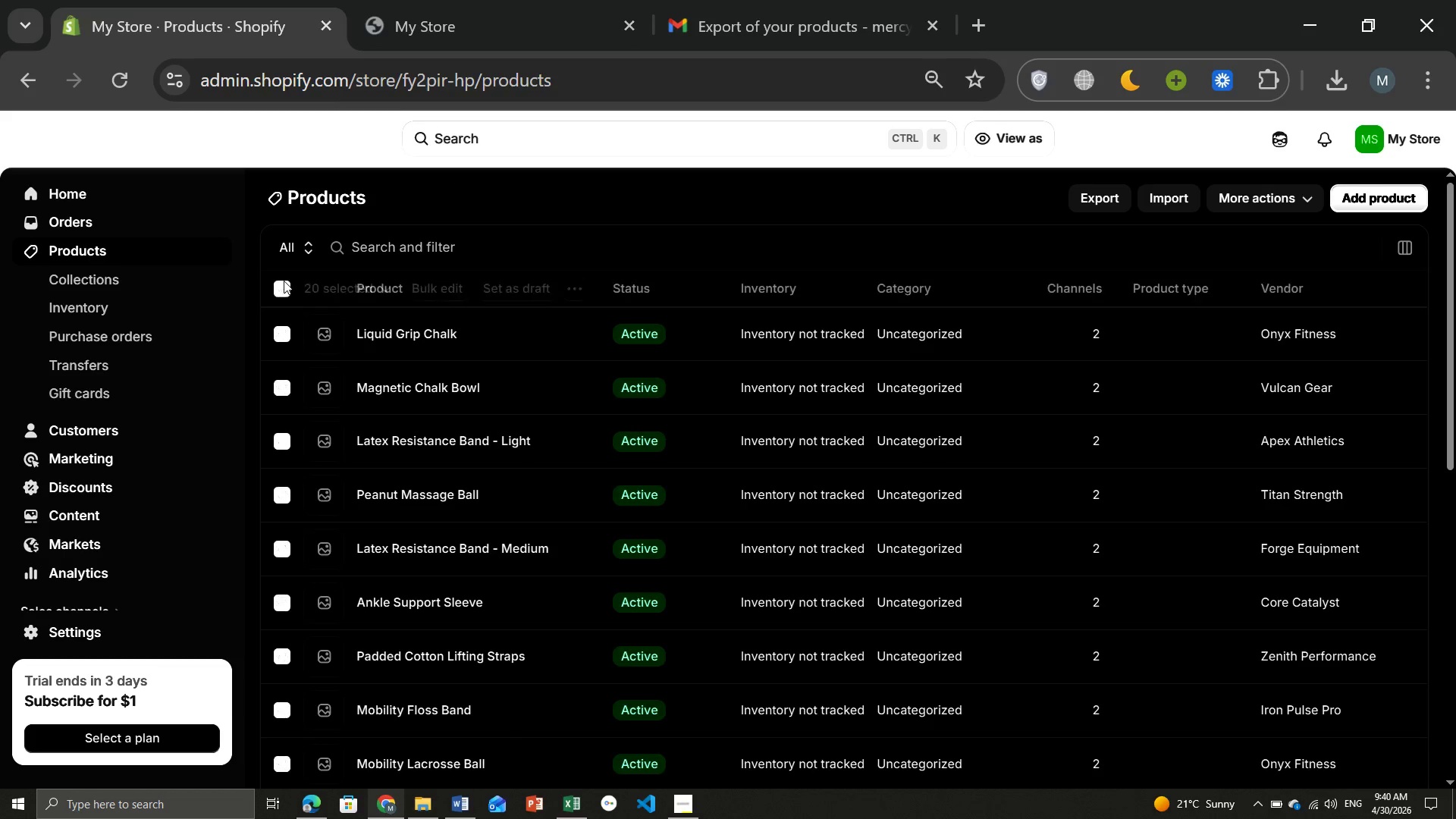 
left_click([284, 281])
 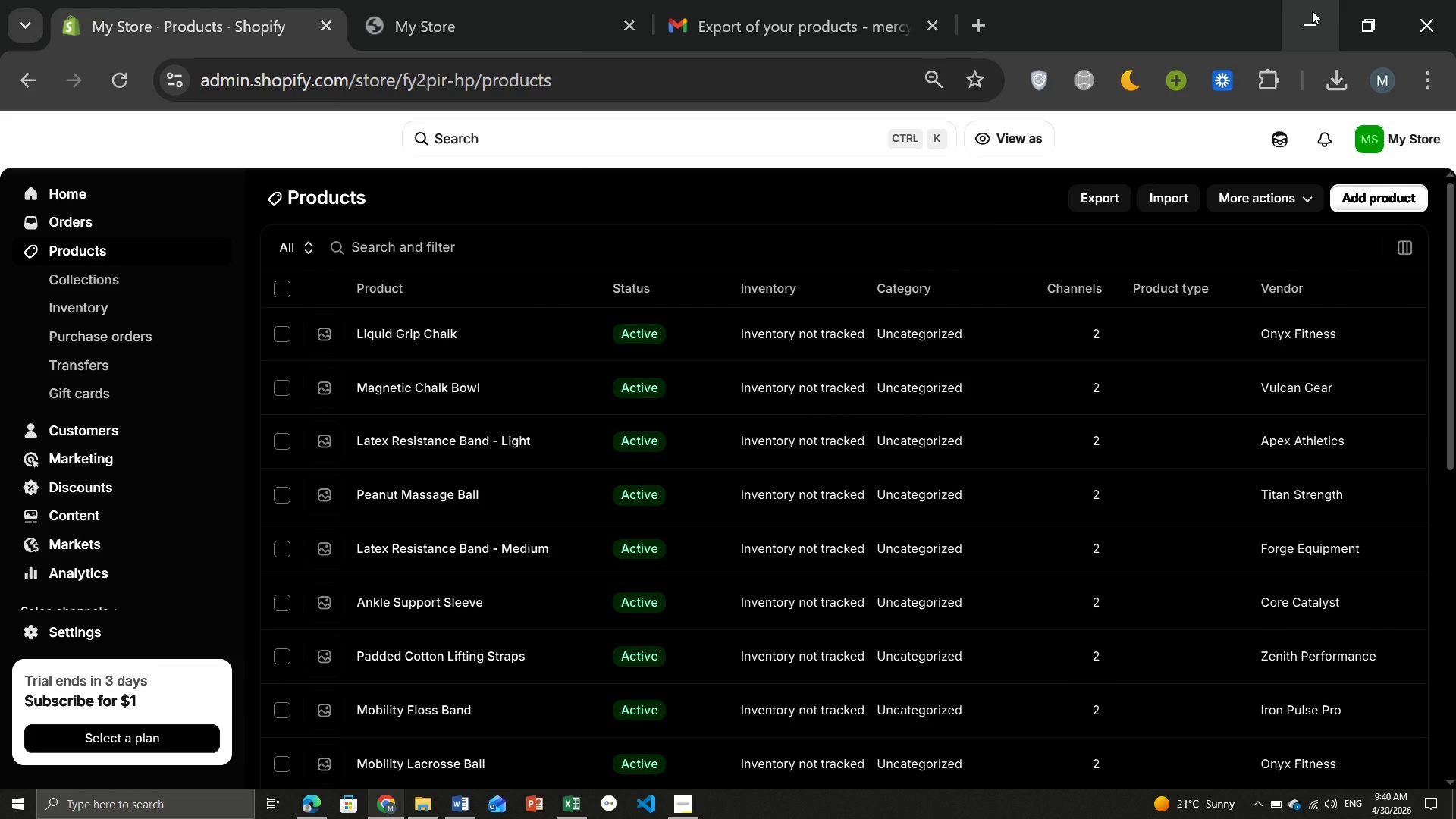 
wait(6.12)
 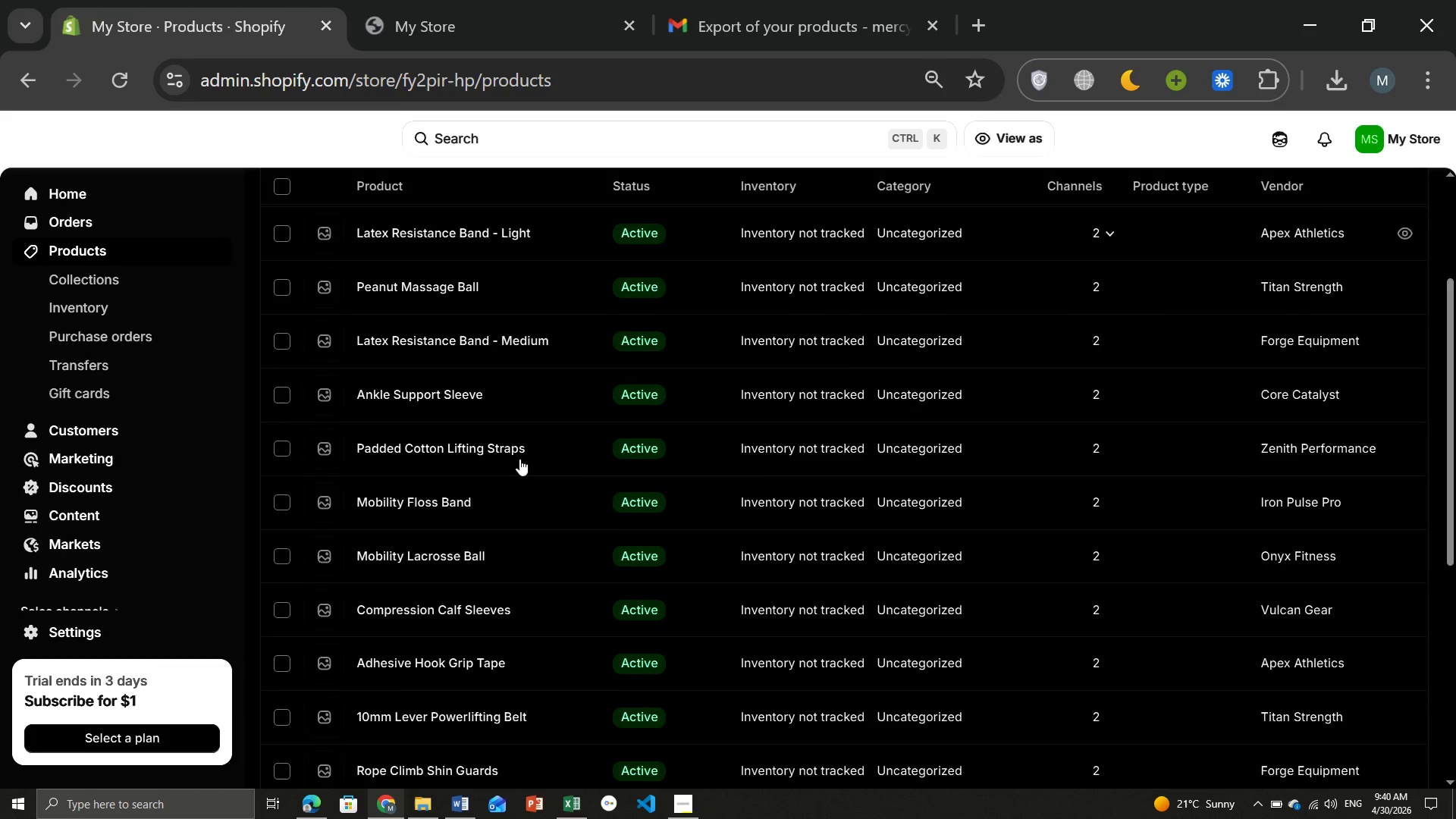 
left_click([1312, 11])
 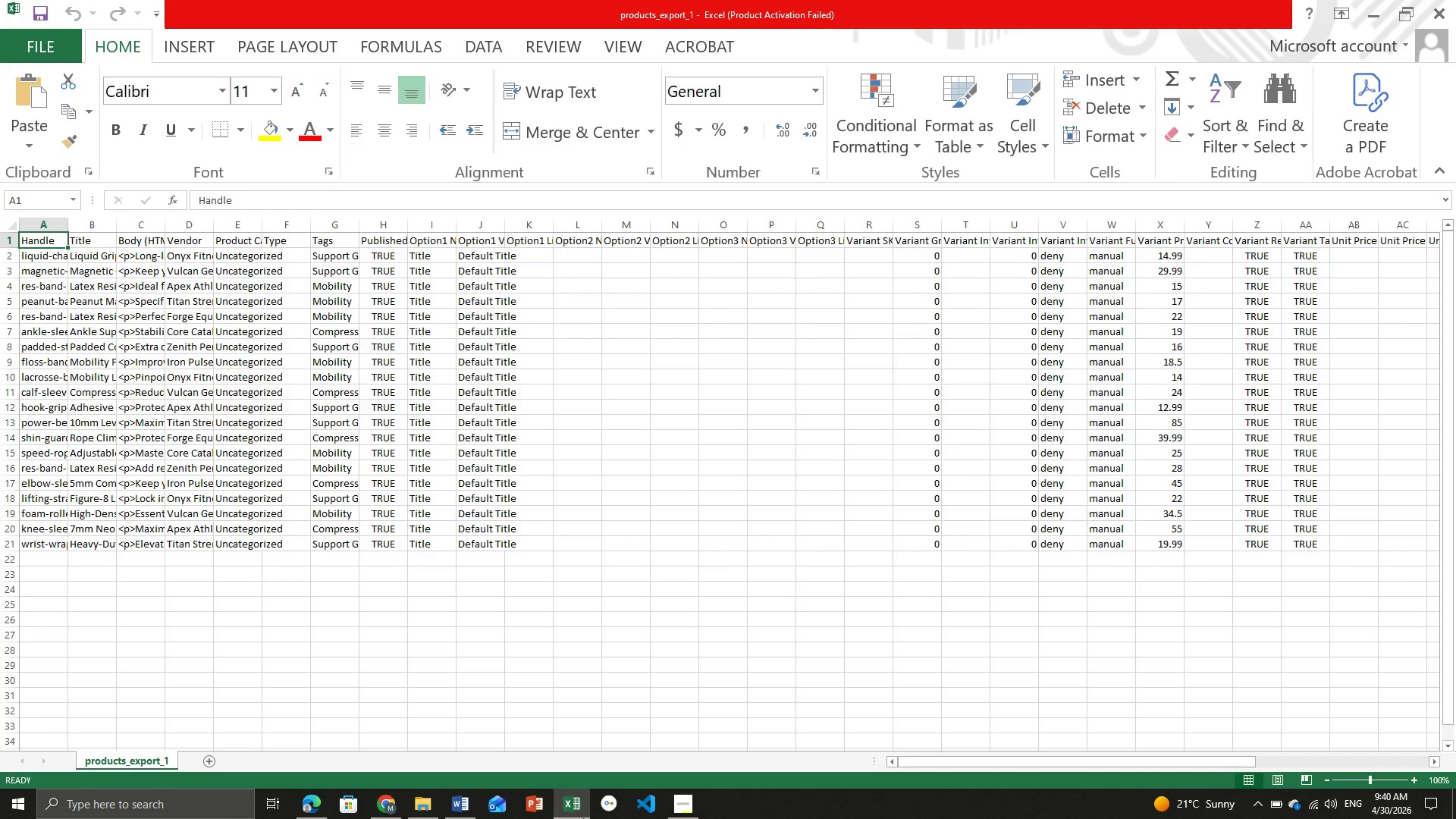 
left_click([583, 818])
 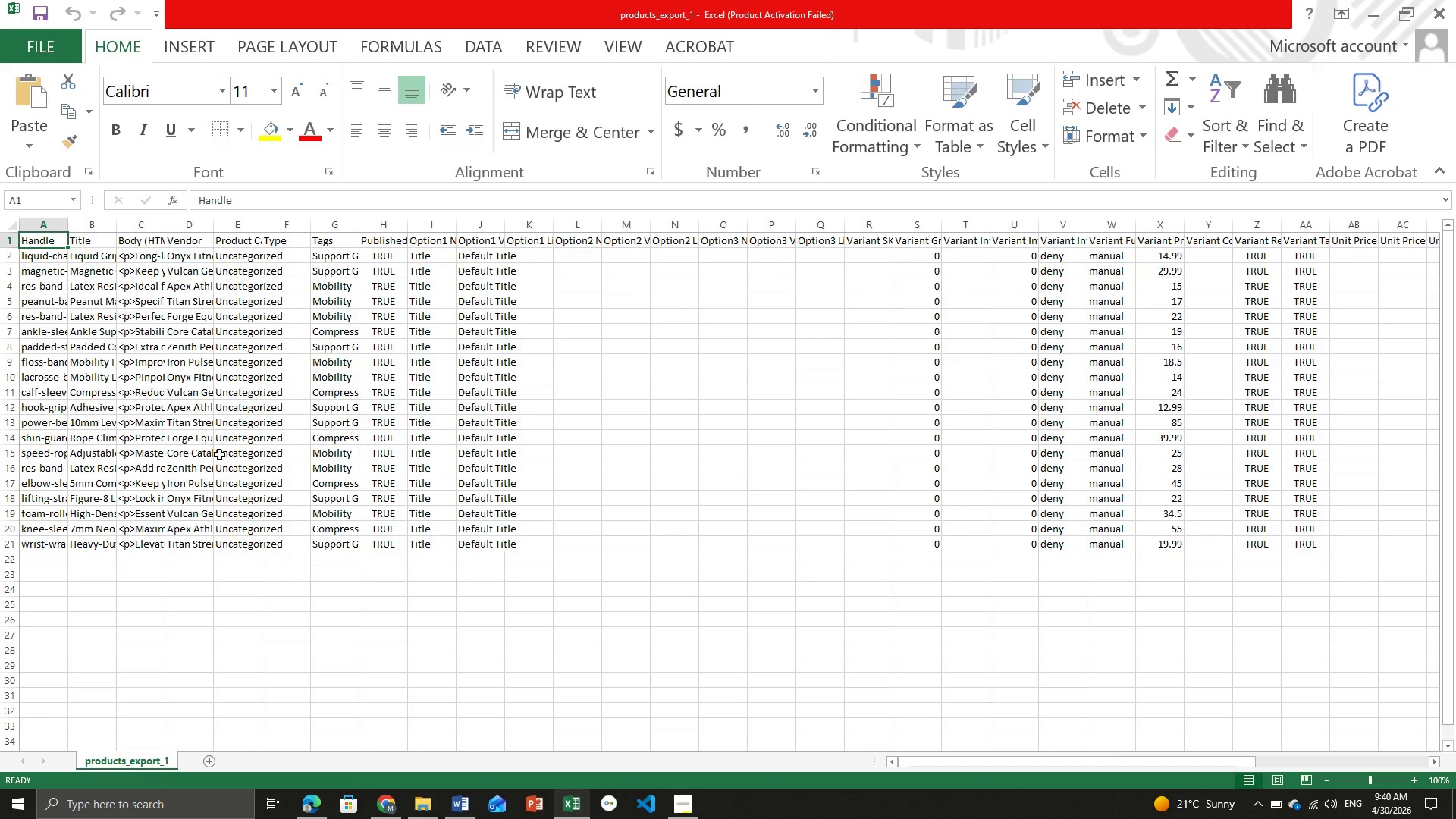 
scroll: coordinate [414, 482], scroll_direction: down, amount: 10.0
 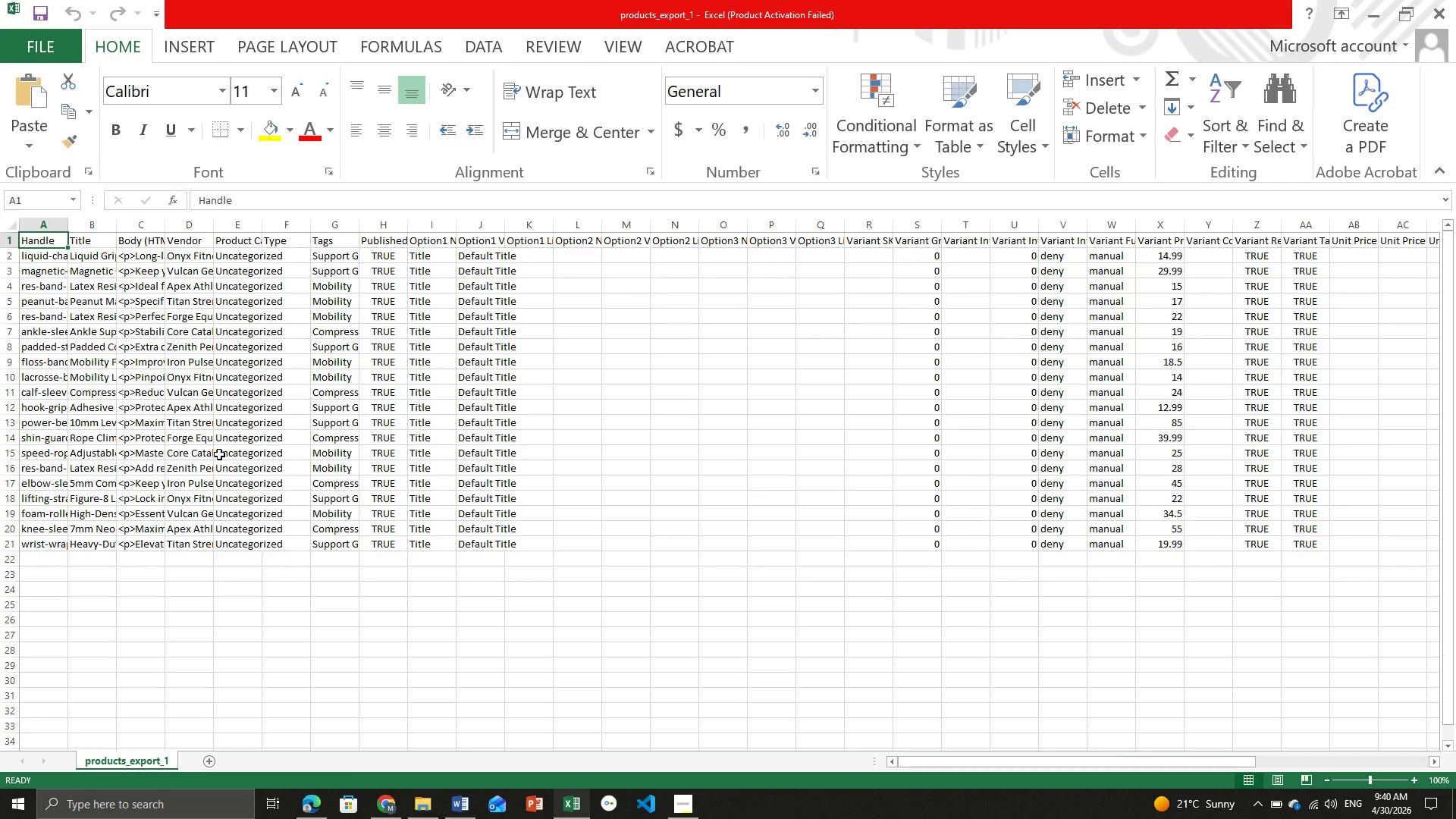 
key(Control+ControlLeft)
 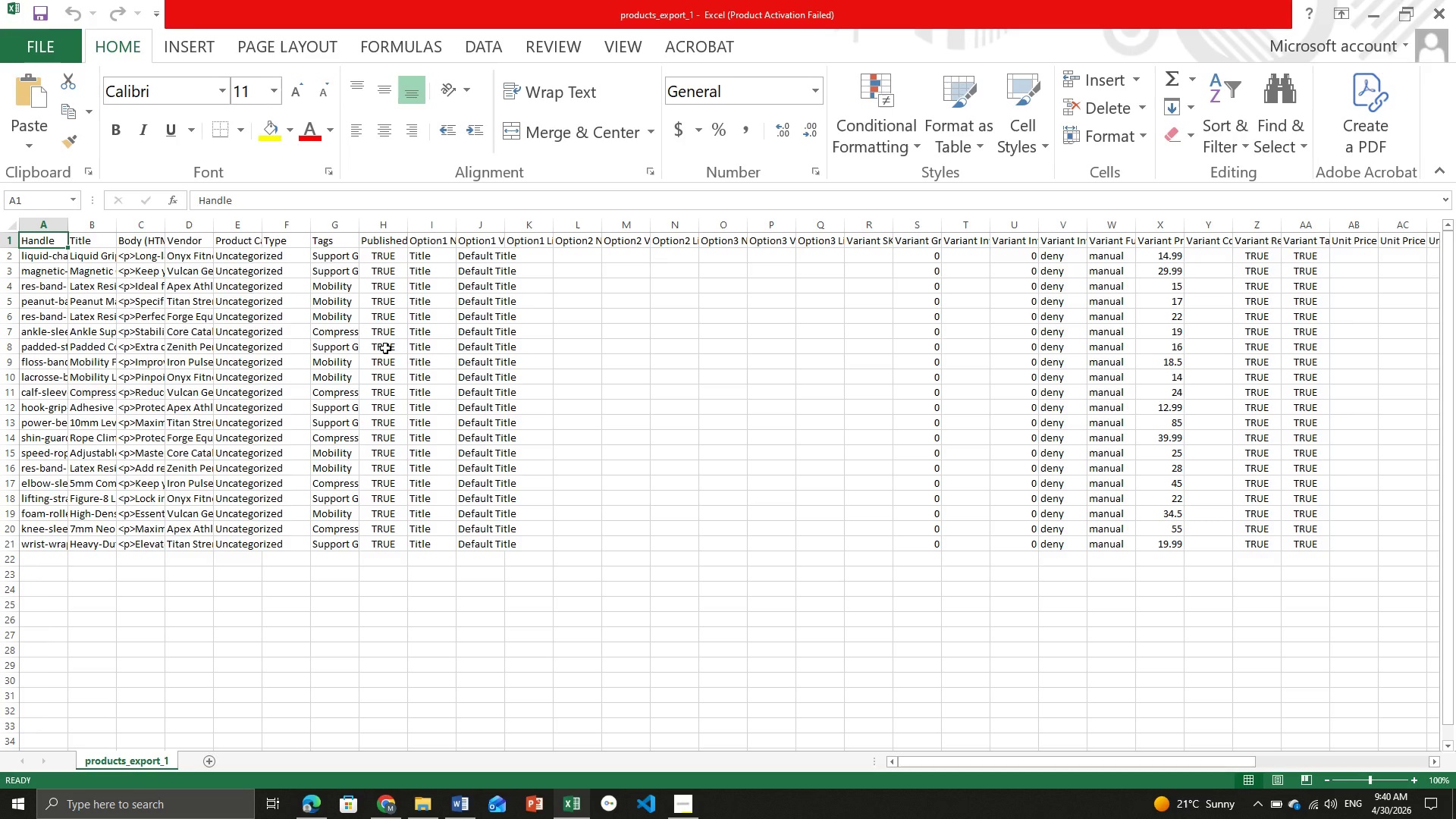 
key(Control+ControlLeft)
 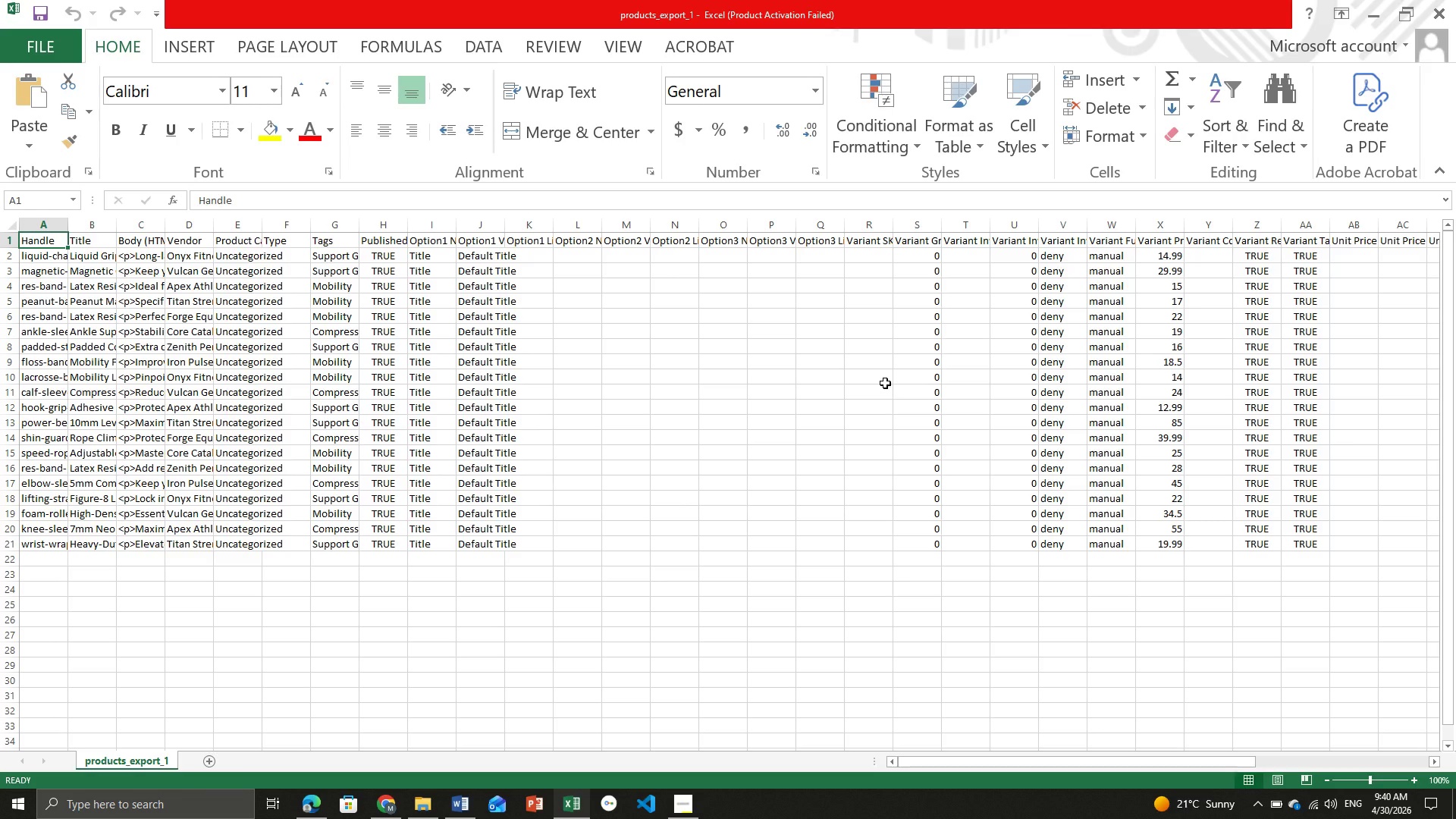 
scroll: coordinate [885, 383], scroll_direction: down, amount: 8.0
 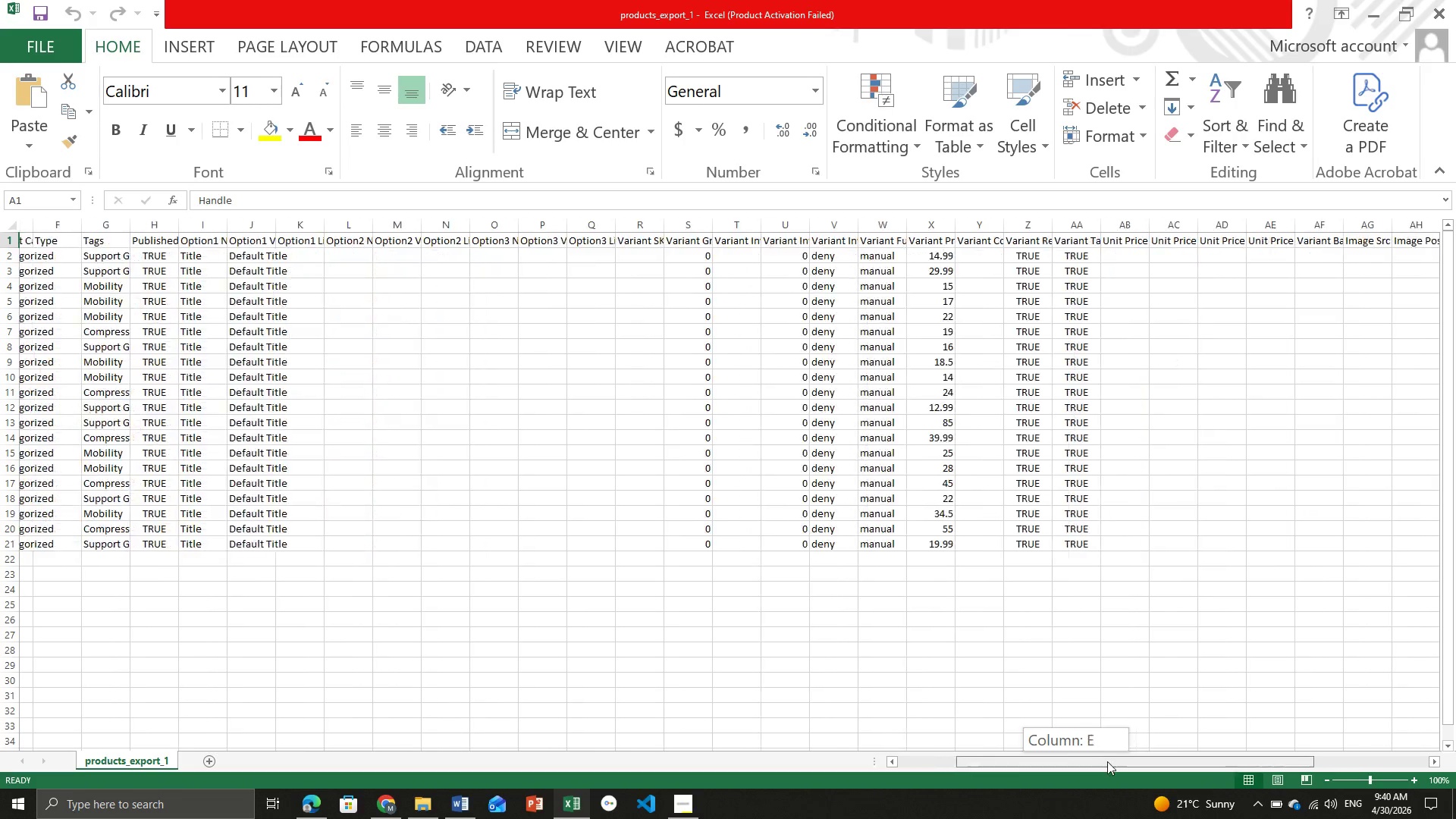 
left_click_drag(start_coordinate=[1037, 761], to_coordinate=[1122, 761])
 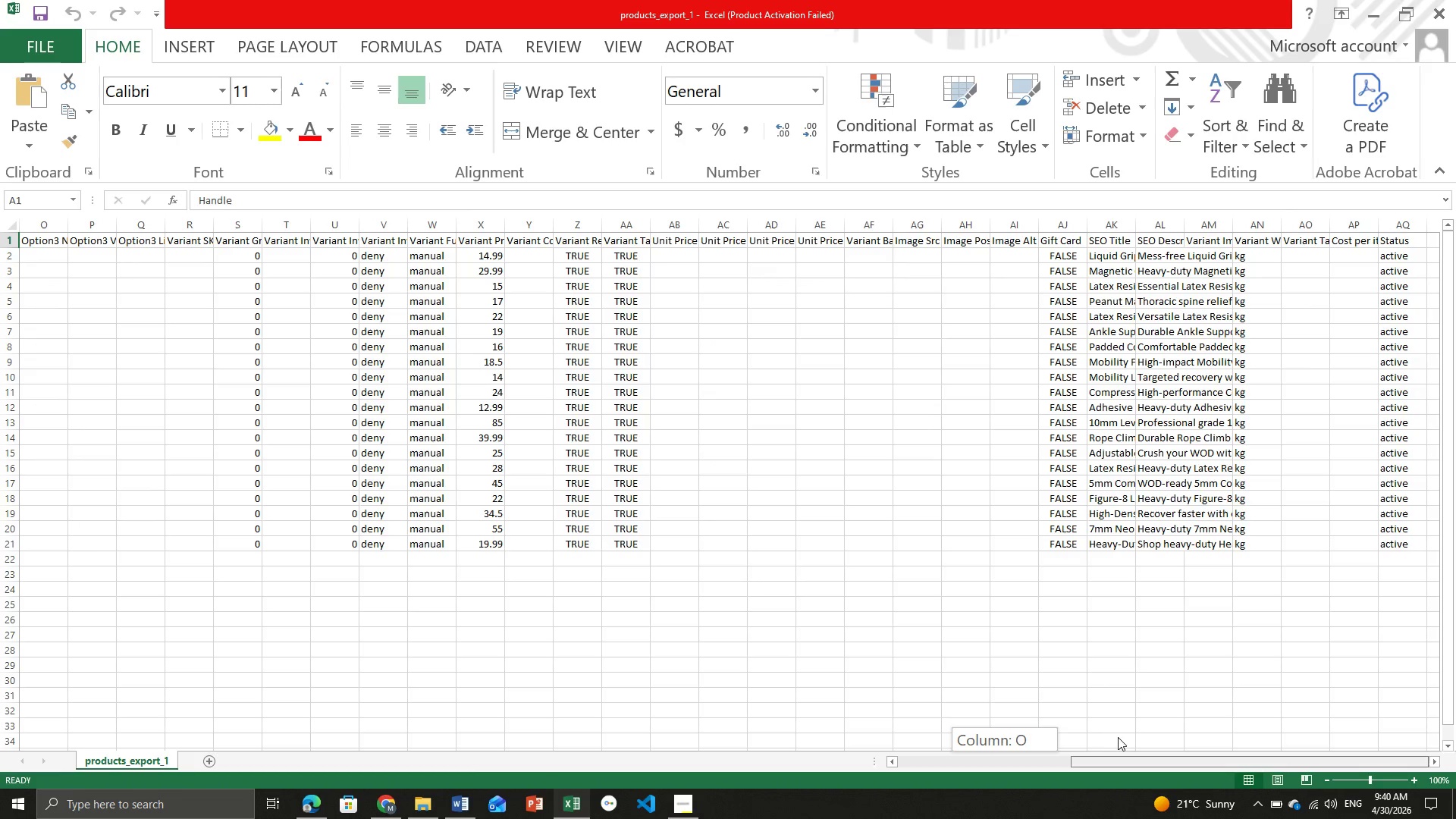 
left_click_drag(start_coordinate=[1005, 758], to_coordinate=[1123, 738])
 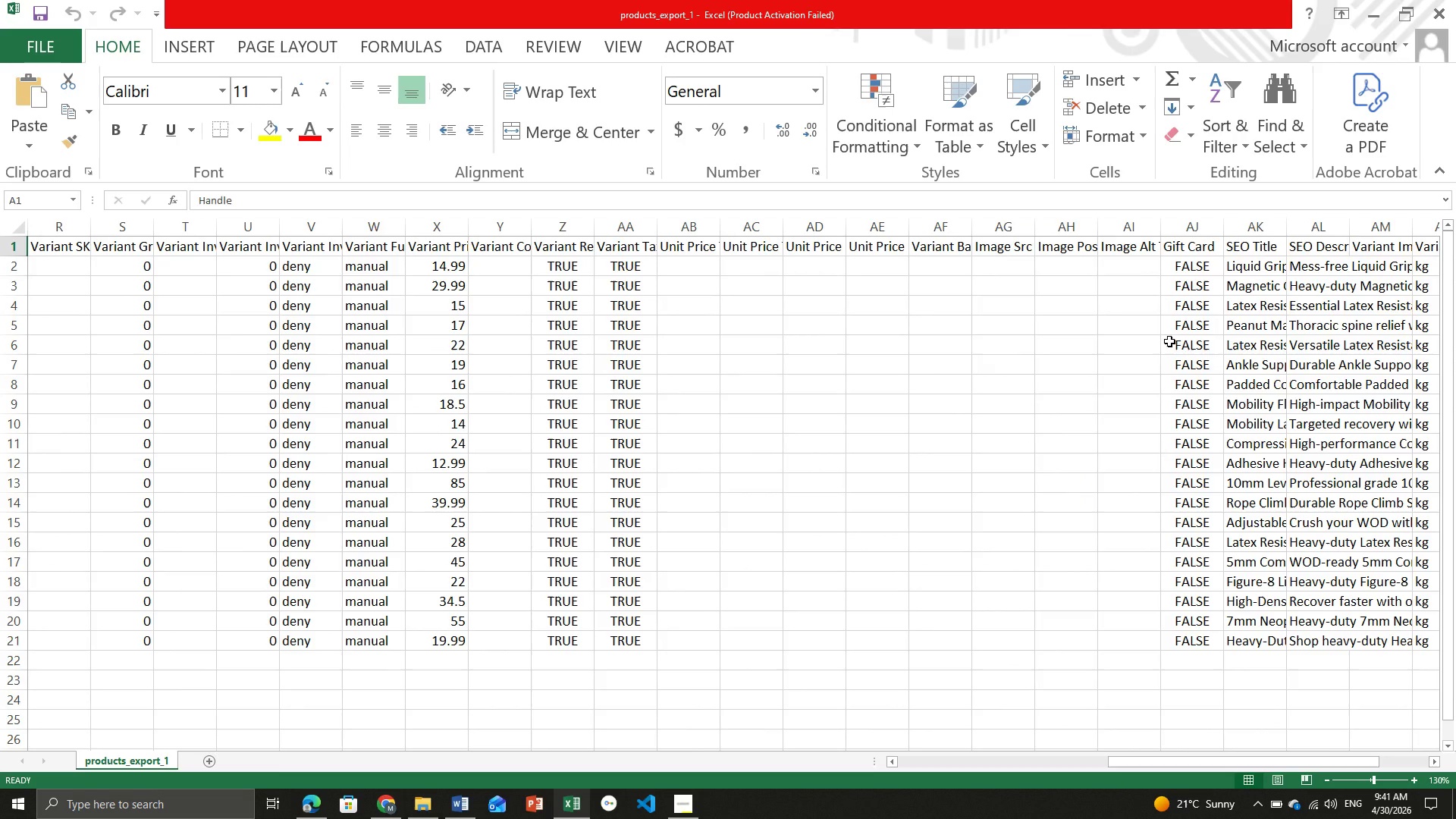 
hold_key(key=ControlLeft, duration=0.31)
scroll: coordinate [1169, 341], scroll_direction: up, amount: 1.0
 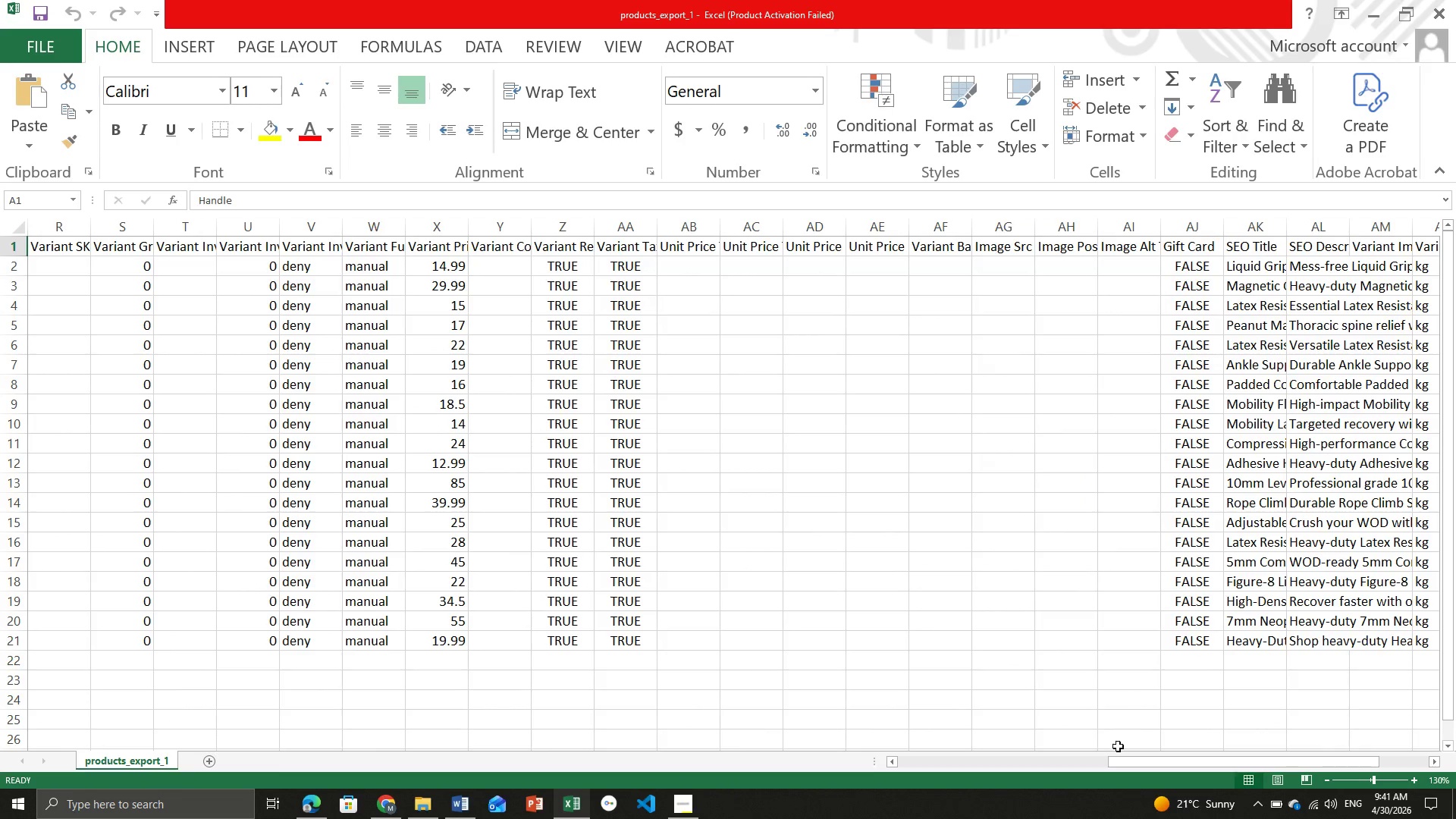 
scroll: coordinate [1169, 341], scroll_direction: down, amount: 11.0
 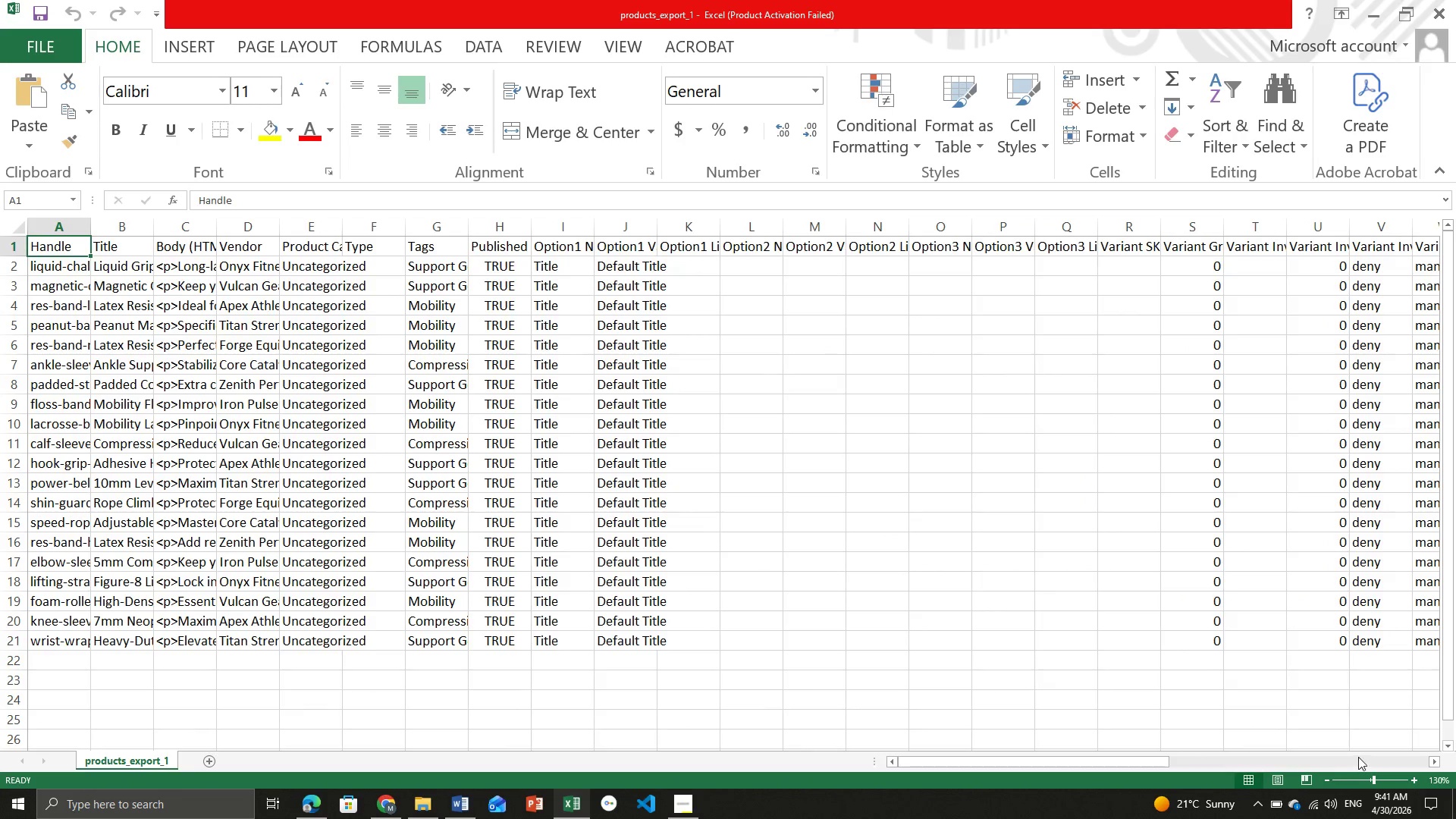 
left_click_drag(start_coordinate=[1099, 767], to_coordinate=[1400, 742])
 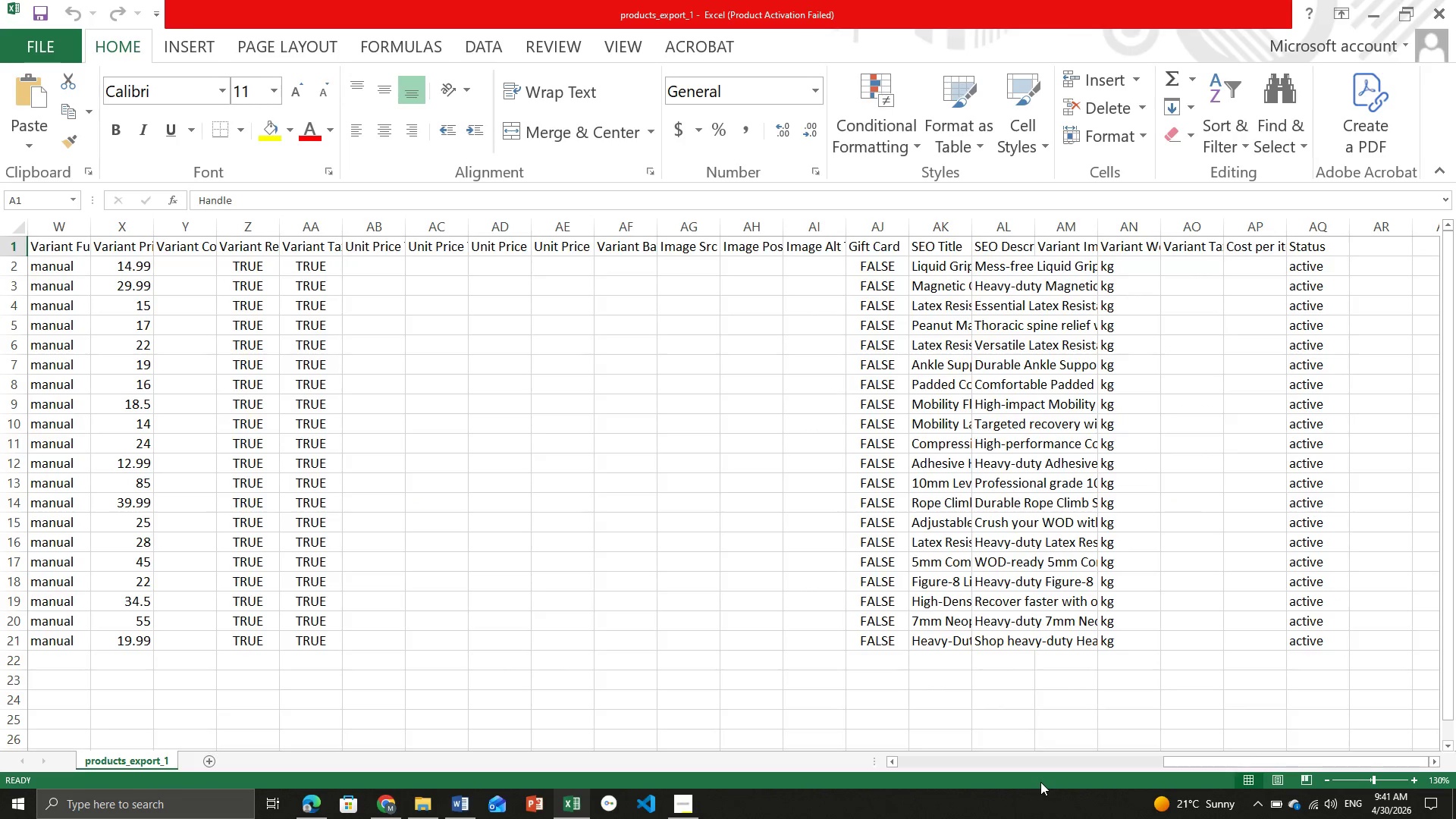 
left_click_drag(start_coordinate=[1198, 763], to_coordinate=[1148, 773])
 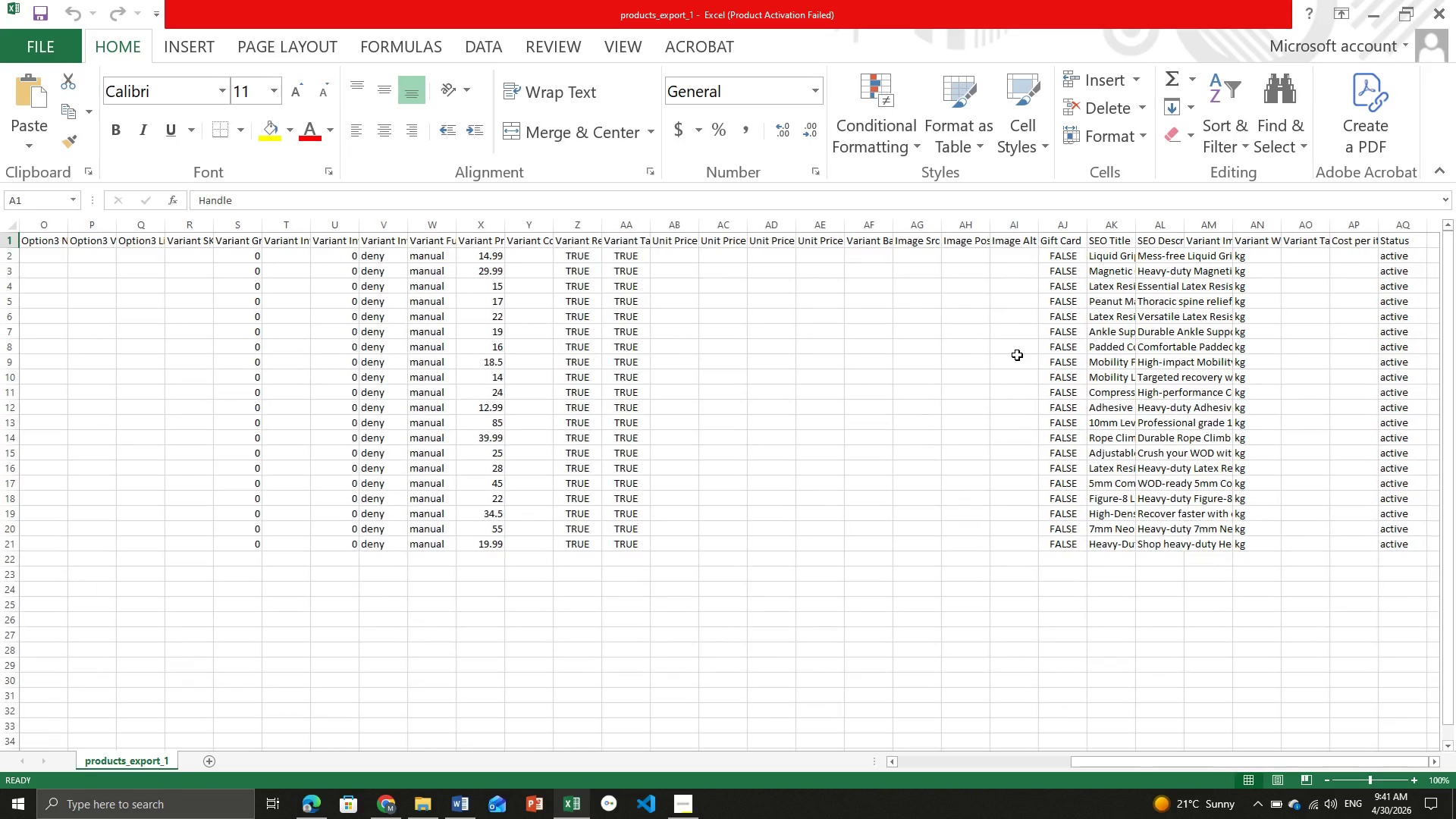 
key(Control+ControlLeft)
 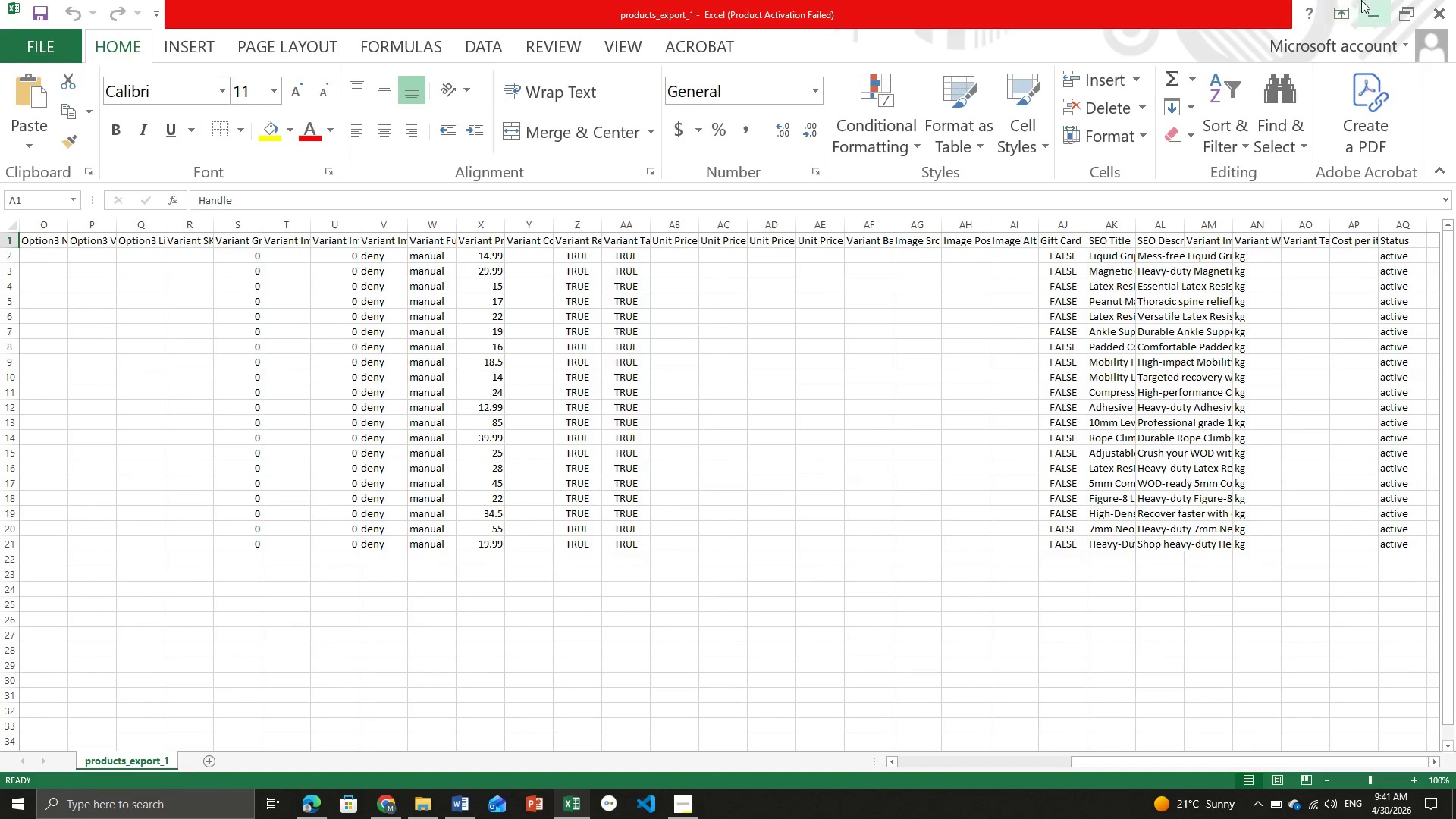 